 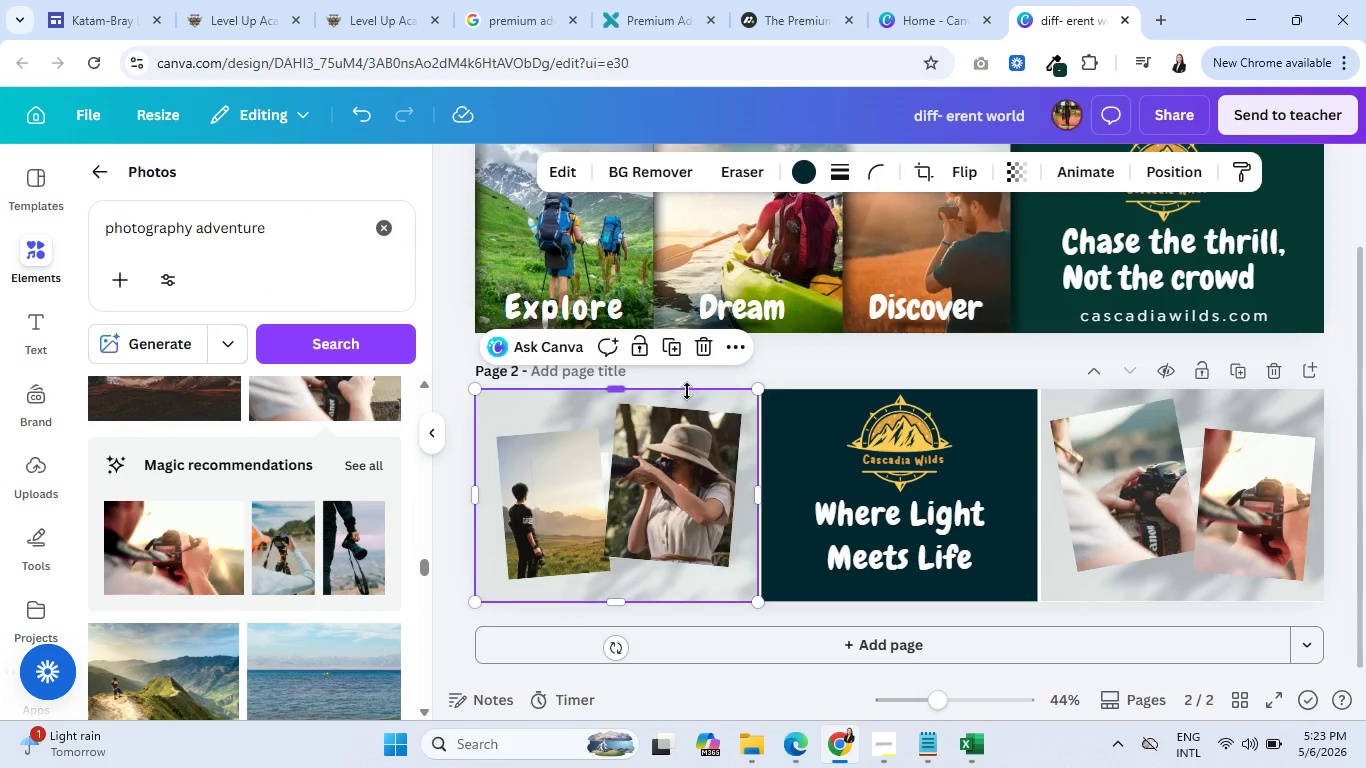 
left_click([922, 387])
 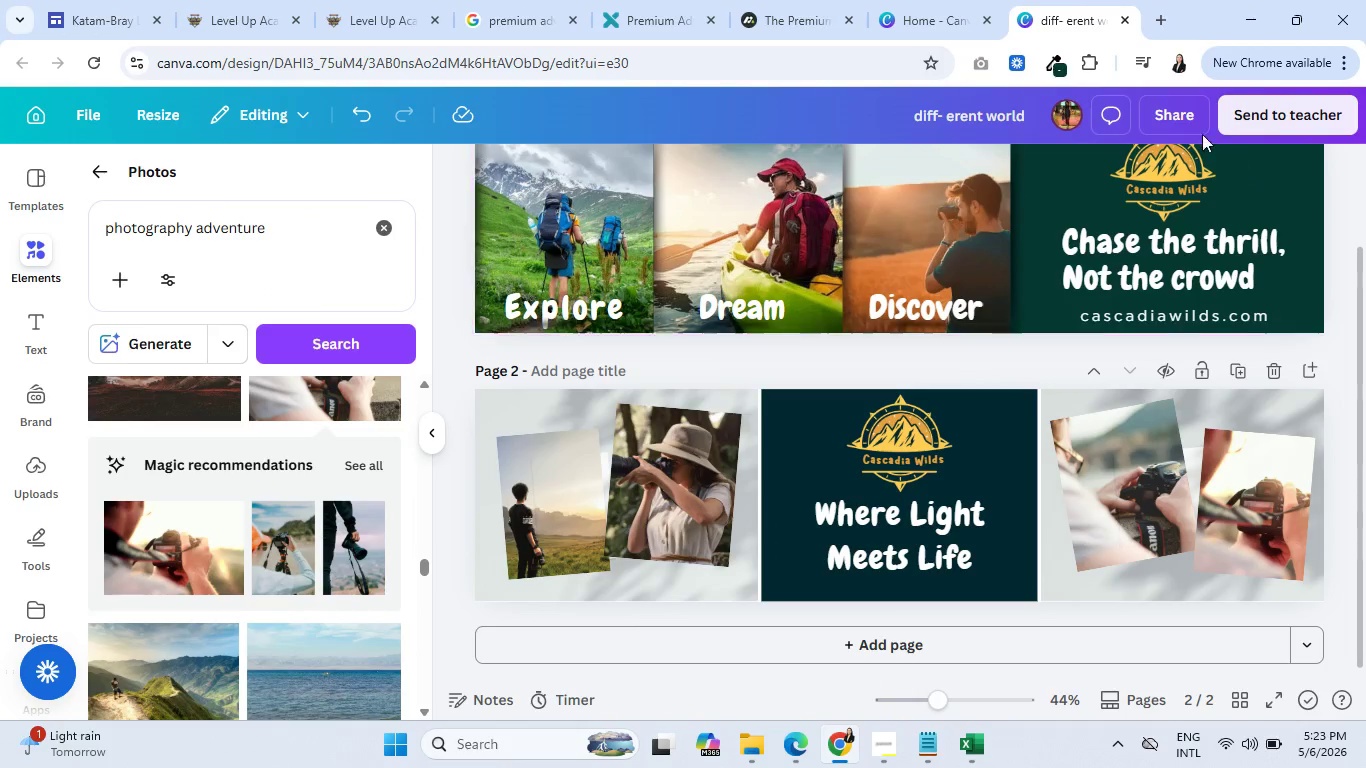 
left_click([1185, 116])
 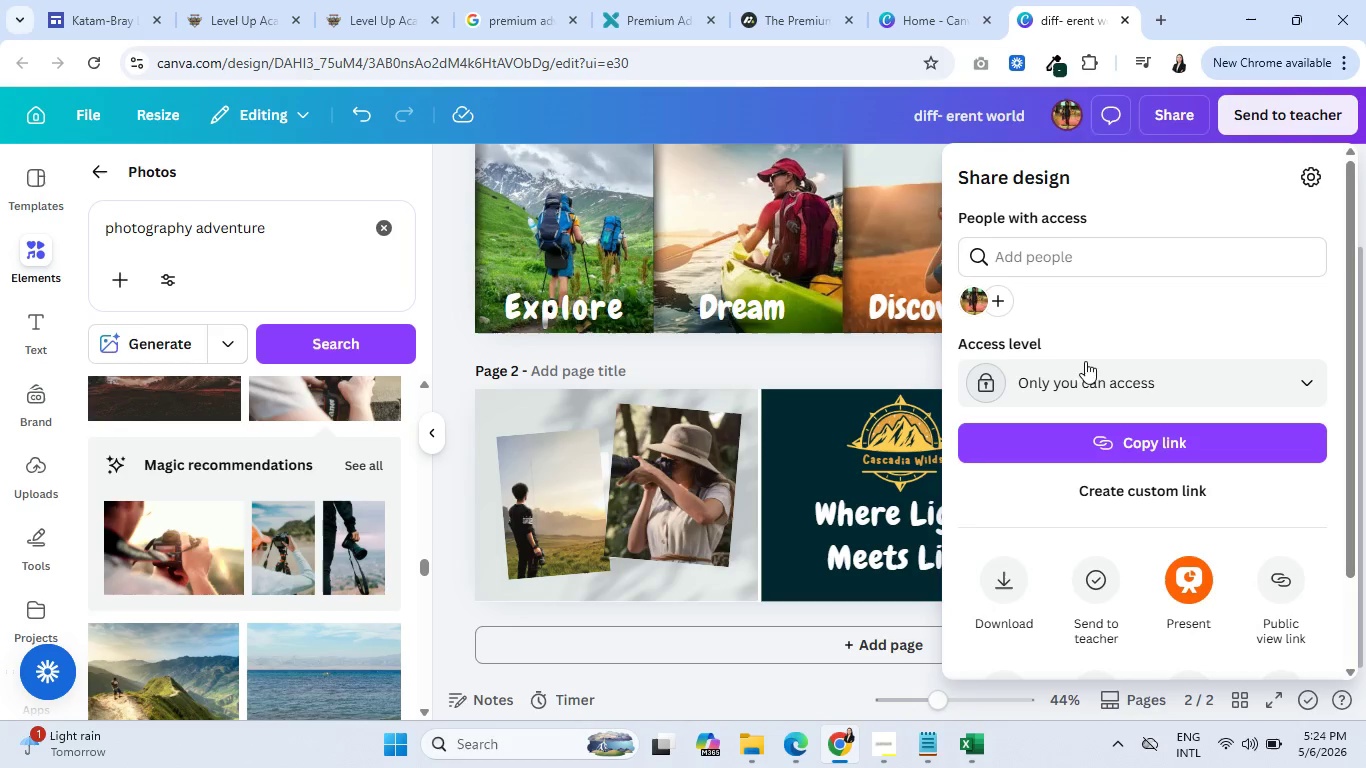 
scroll: coordinate [1080, 359], scroll_direction: down, amount: 1.0
 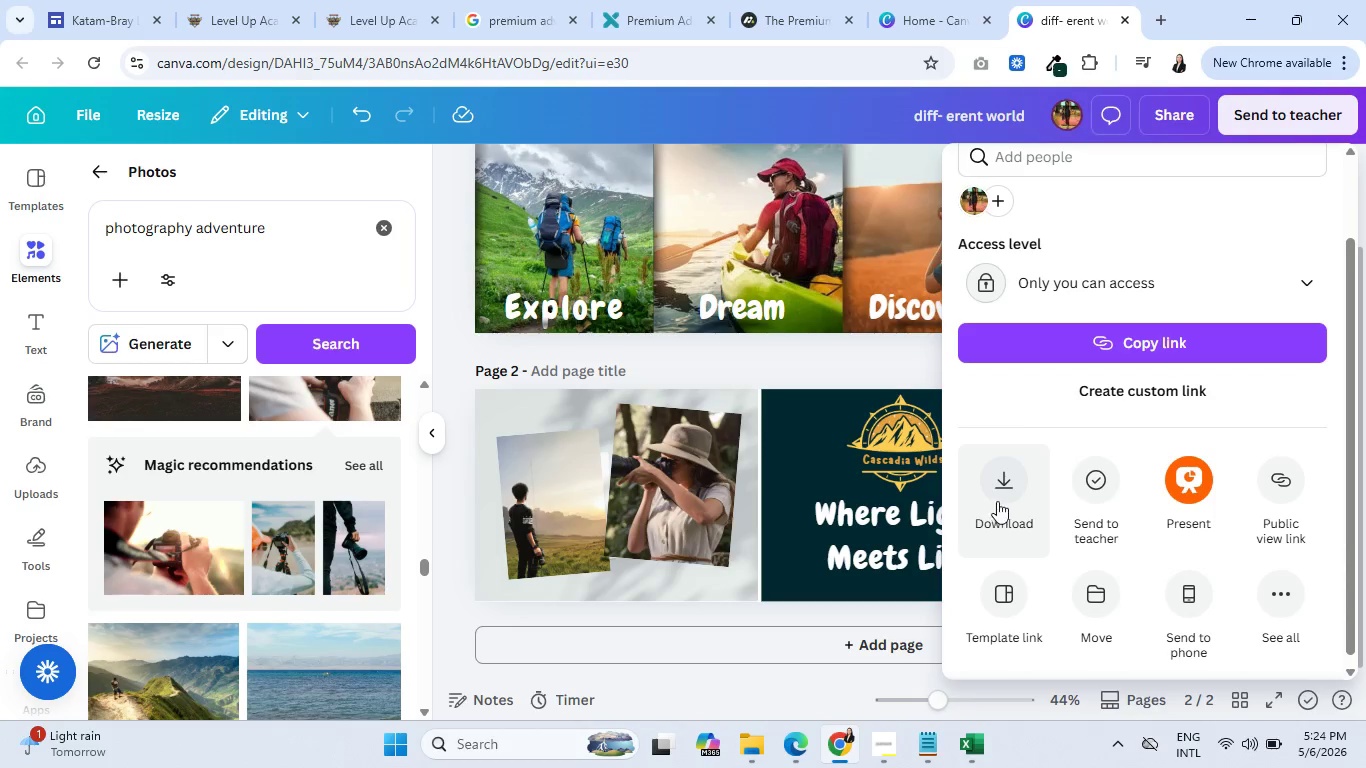 
left_click([998, 501])
 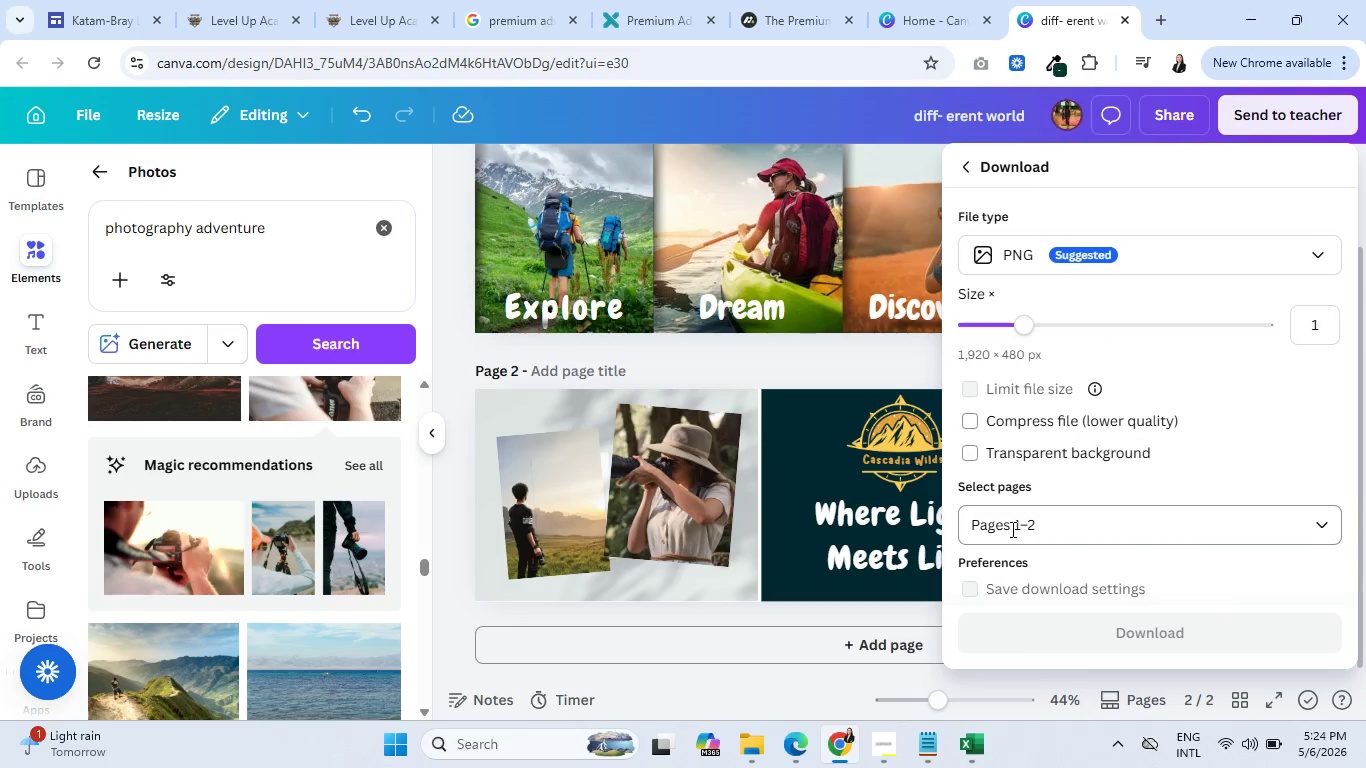 
left_click([1012, 529])
 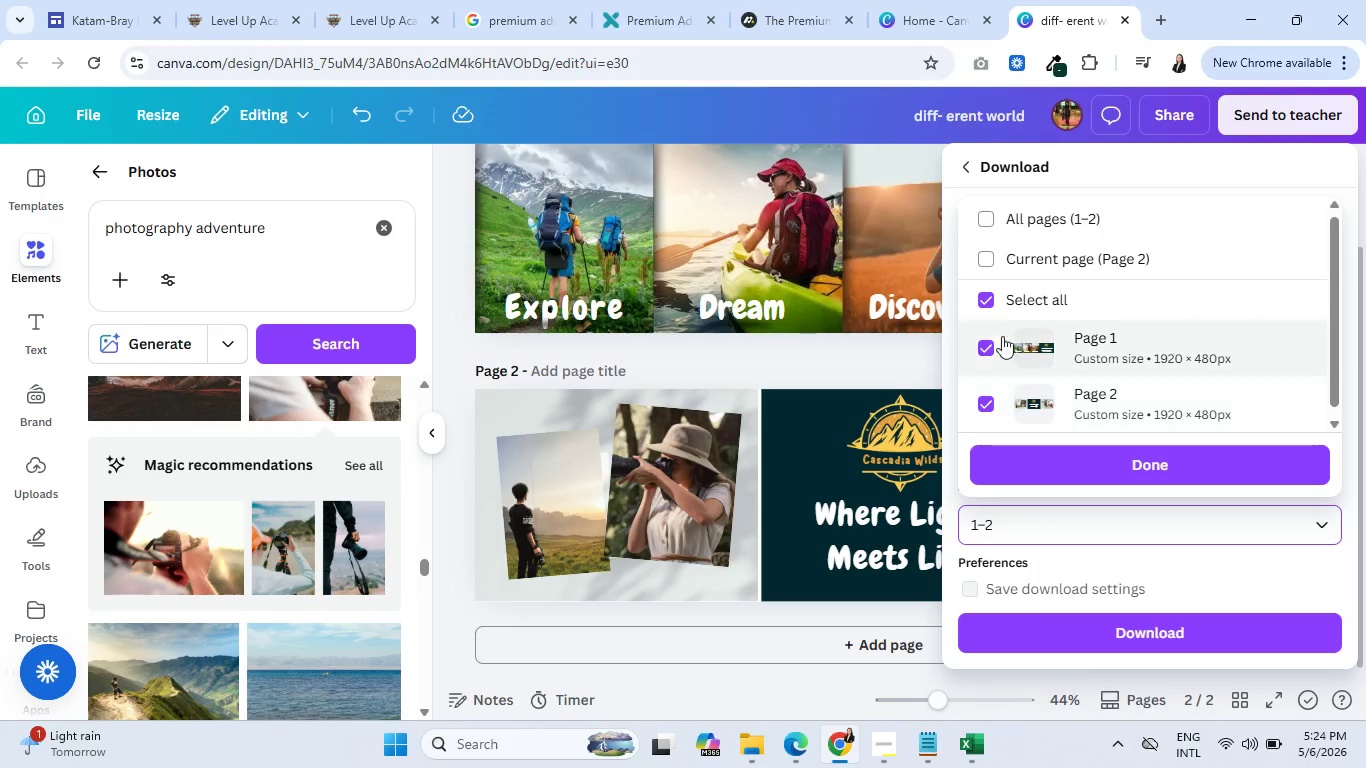 
left_click([989, 336])
 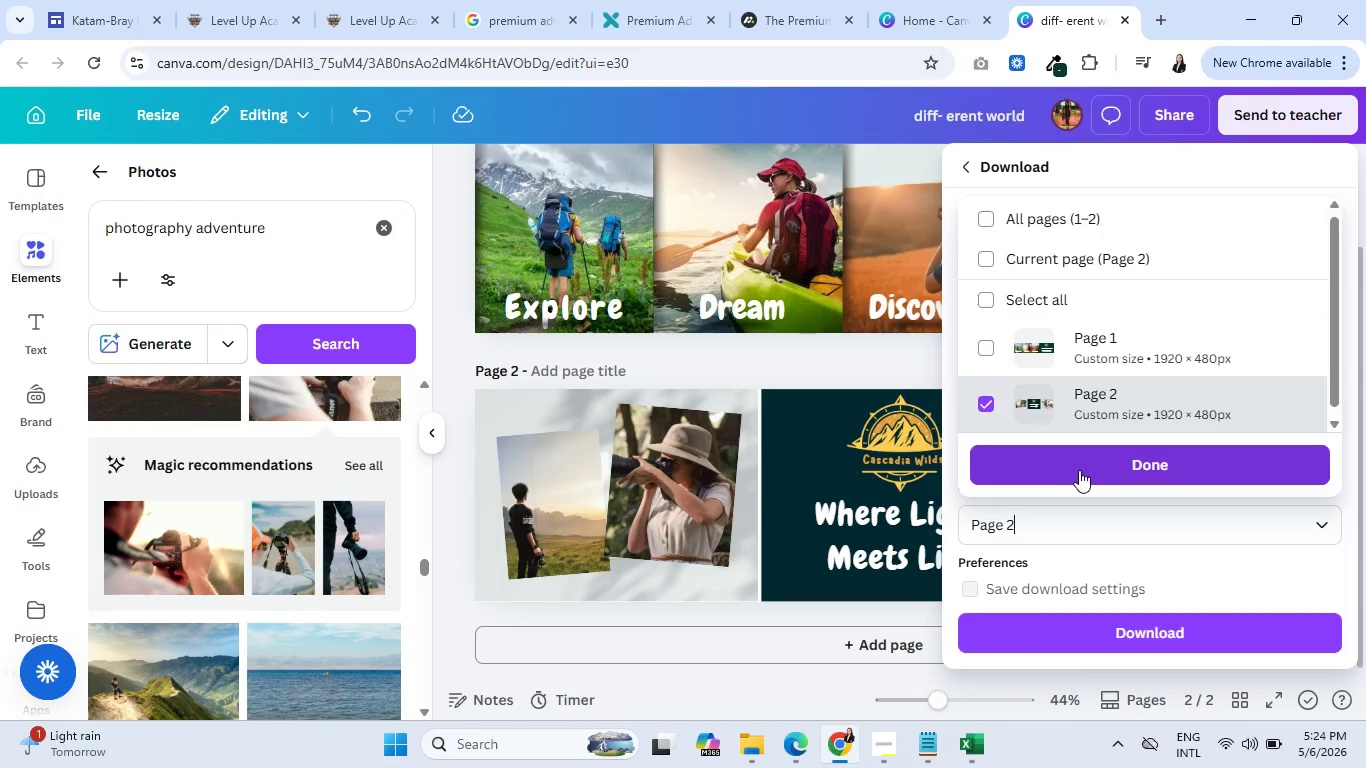 
left_click([1079, 470])
 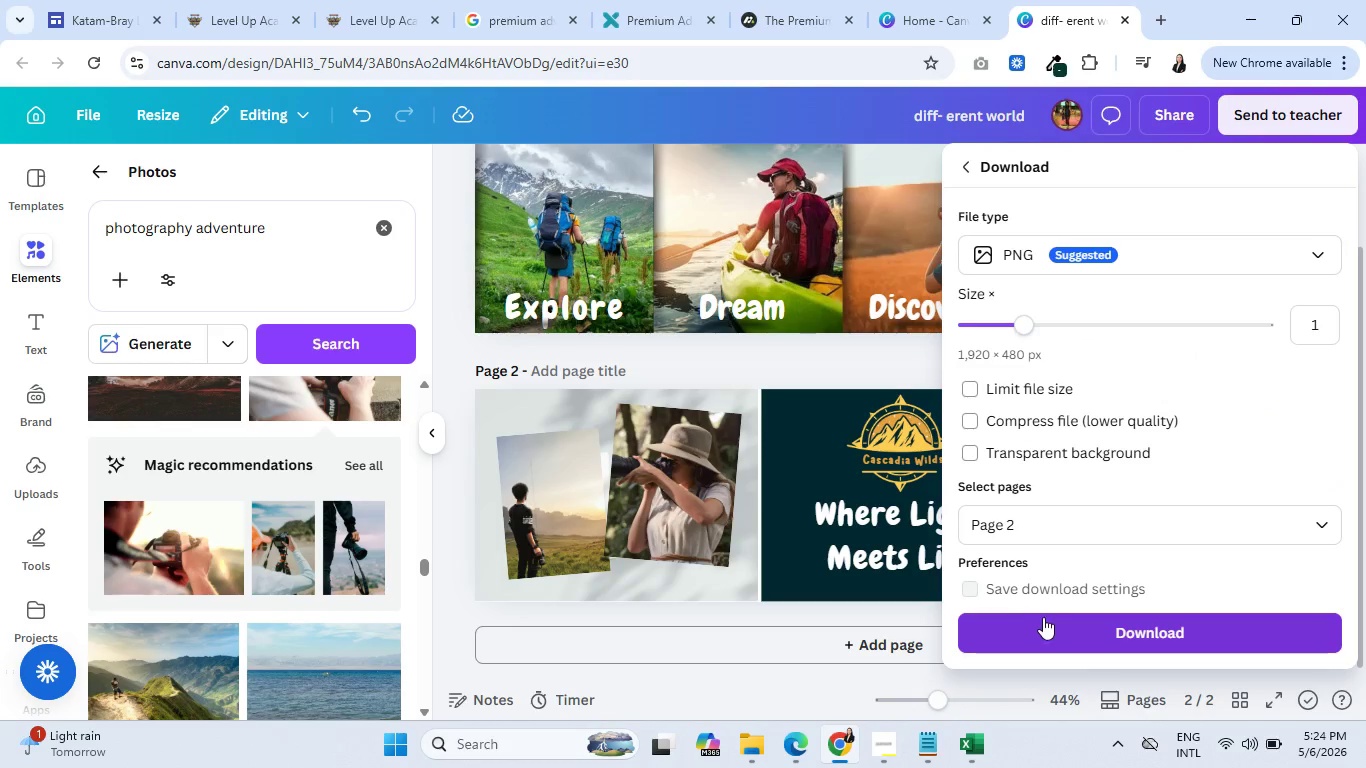 
left_click([1047, 618])
 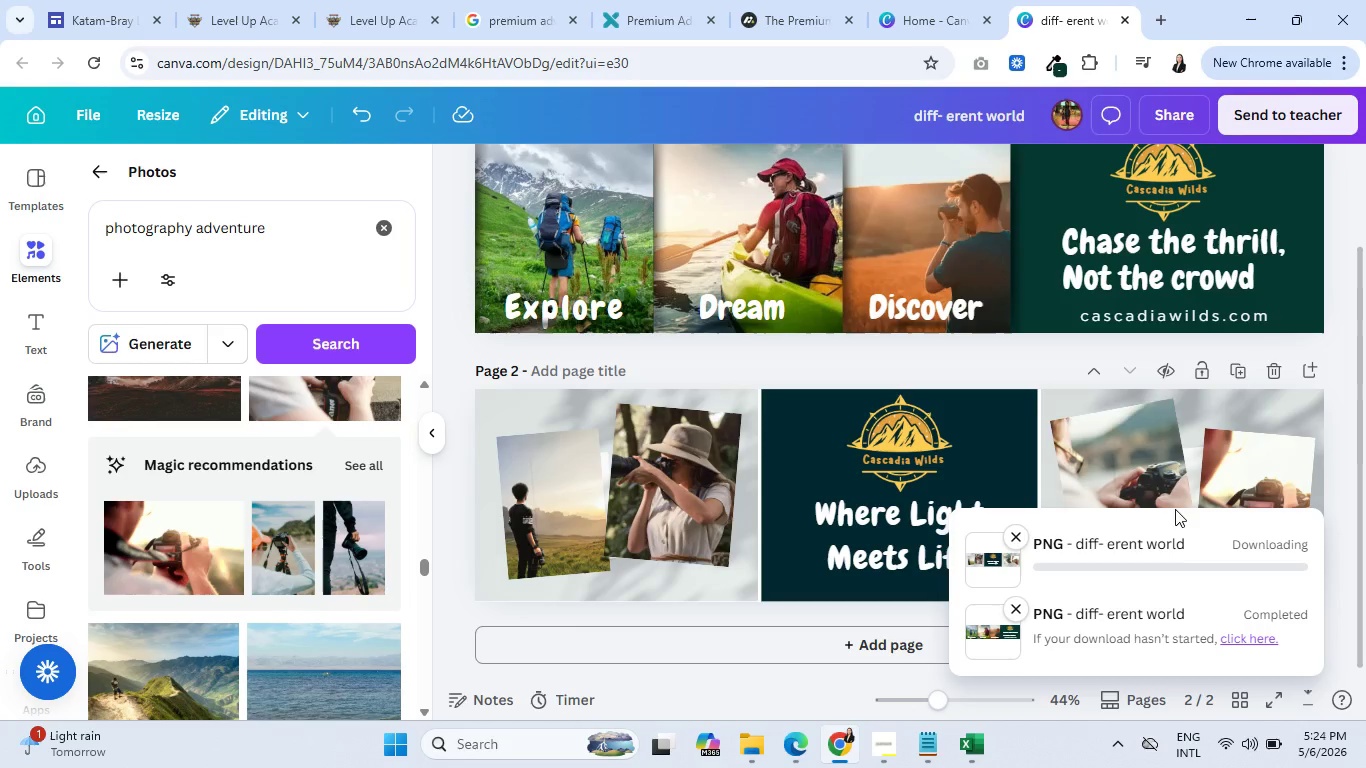 
left_click([244, 0])
 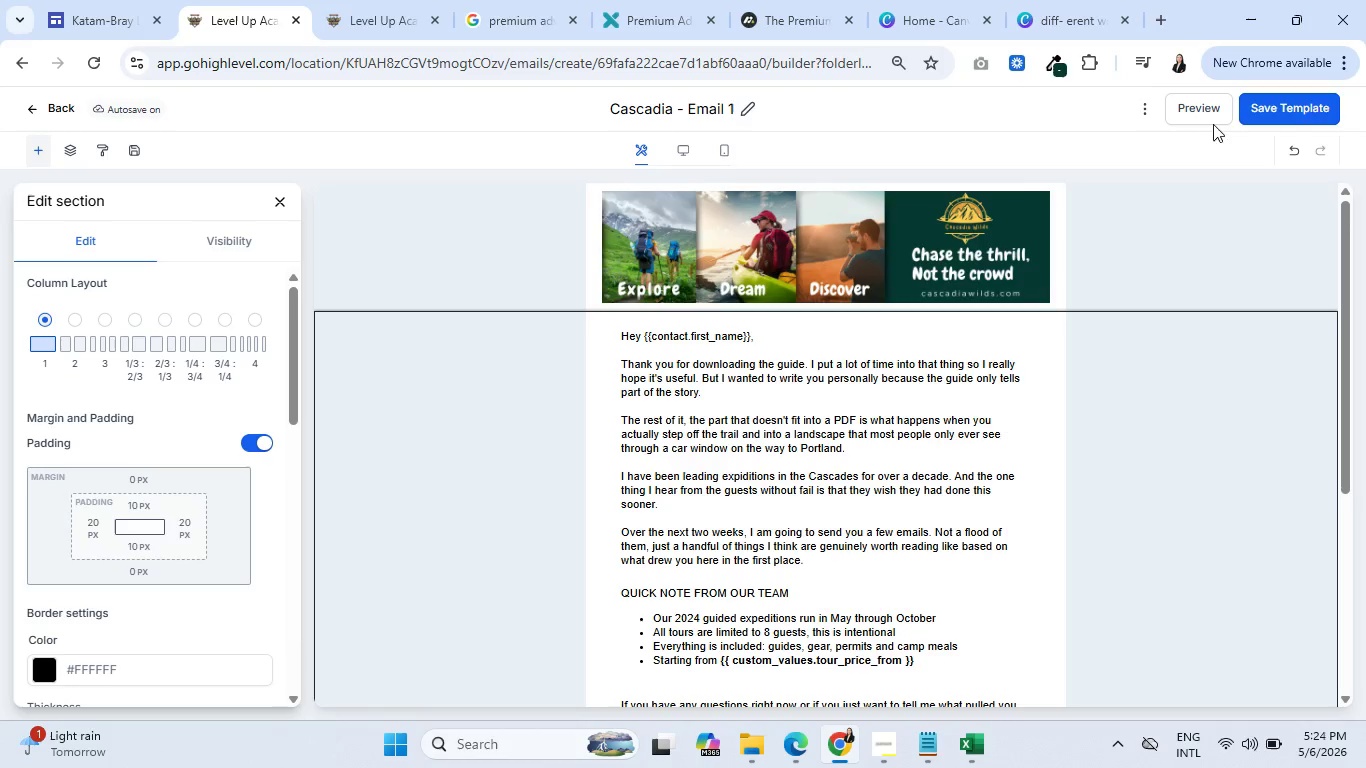 
left_click([1257, 107])
 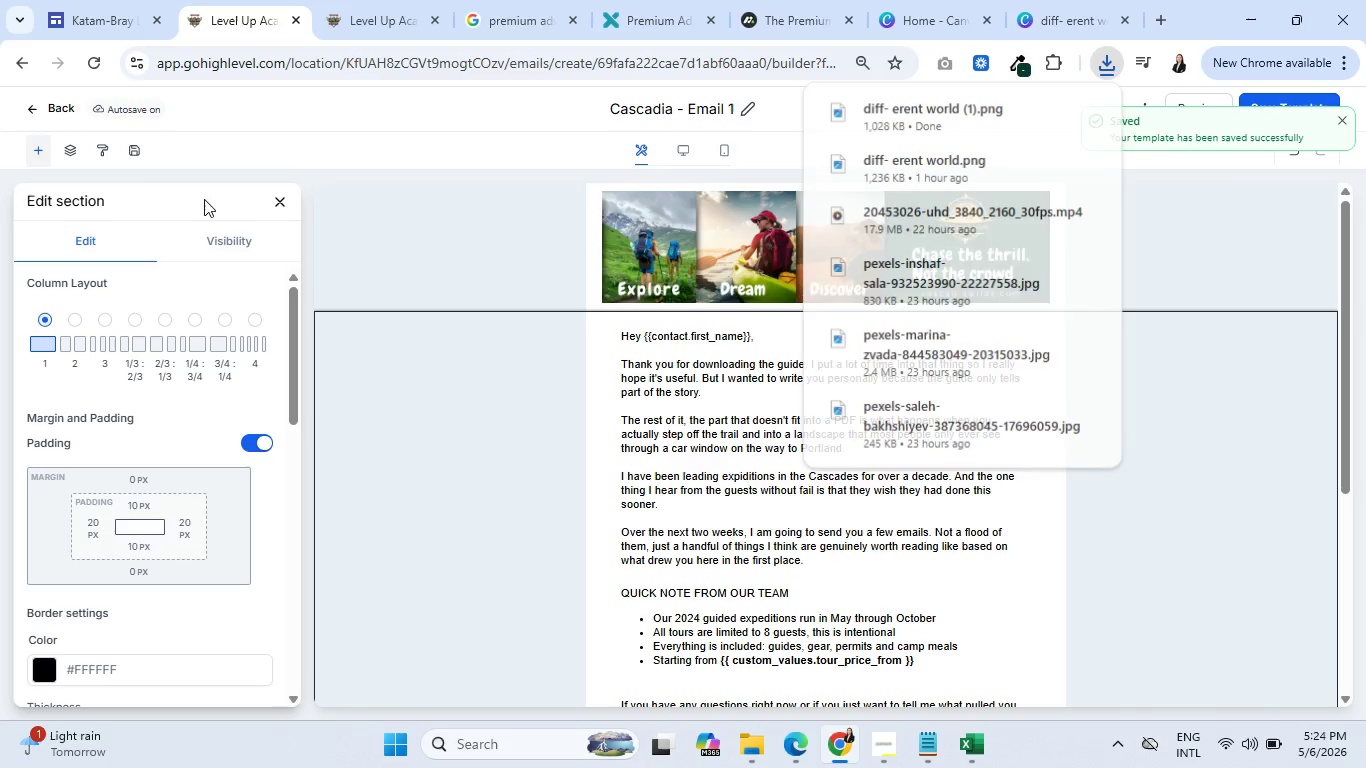 
left_click([30, 105])
 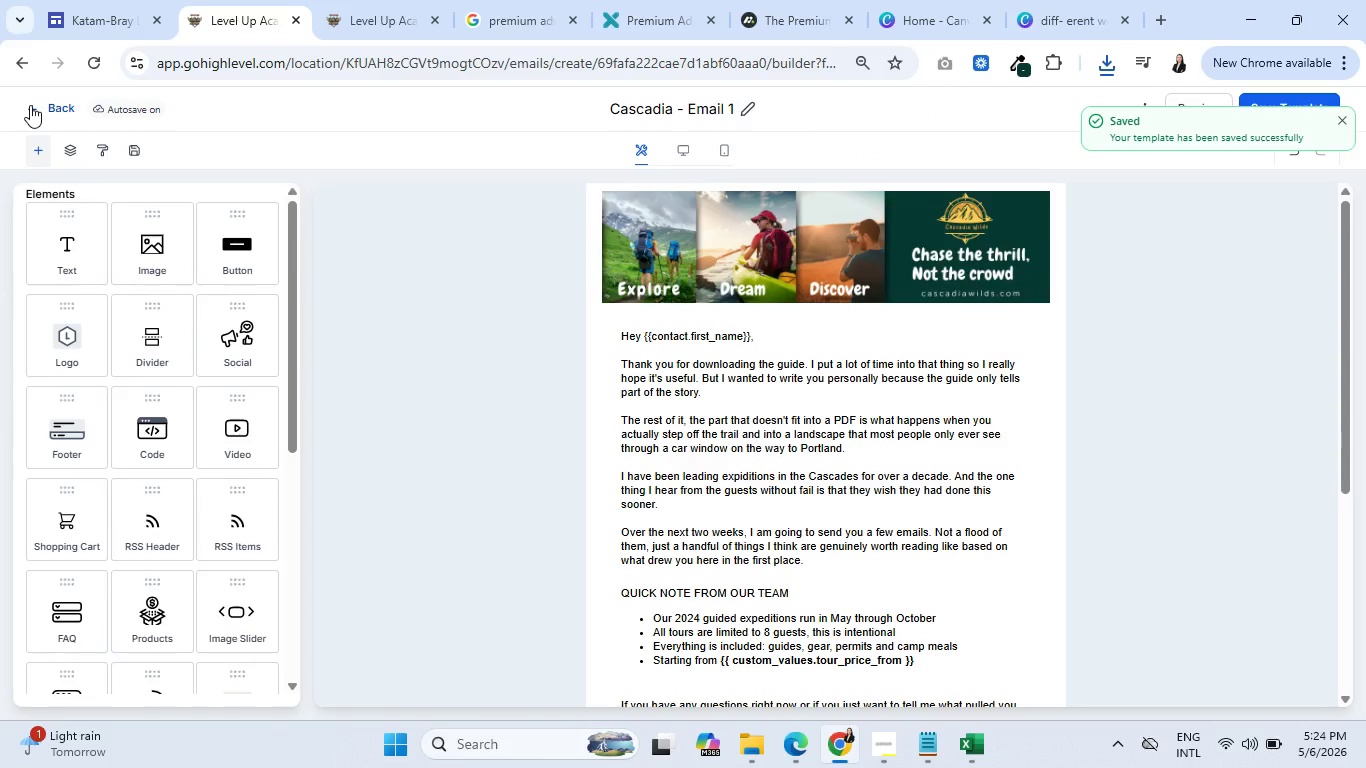 
left_click([30, 105])
 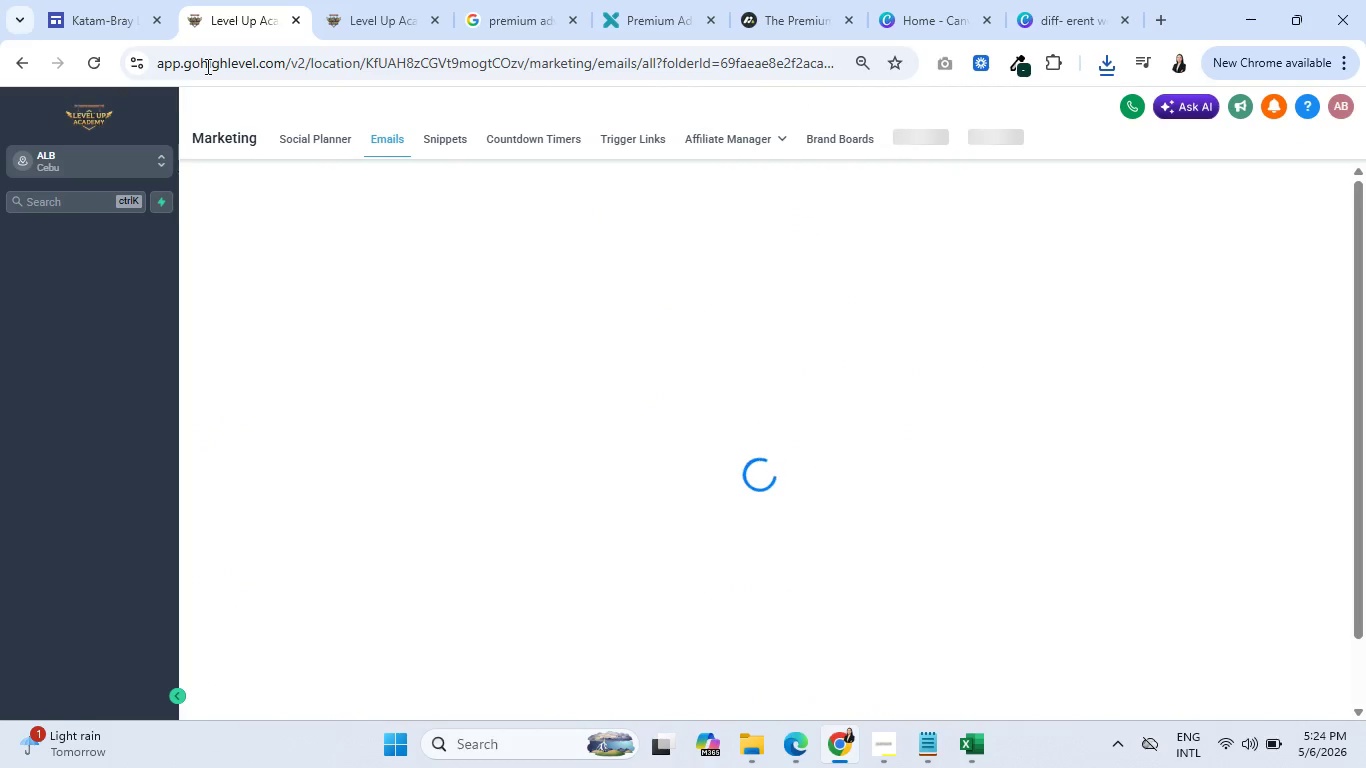 
left_click([389, 11])
 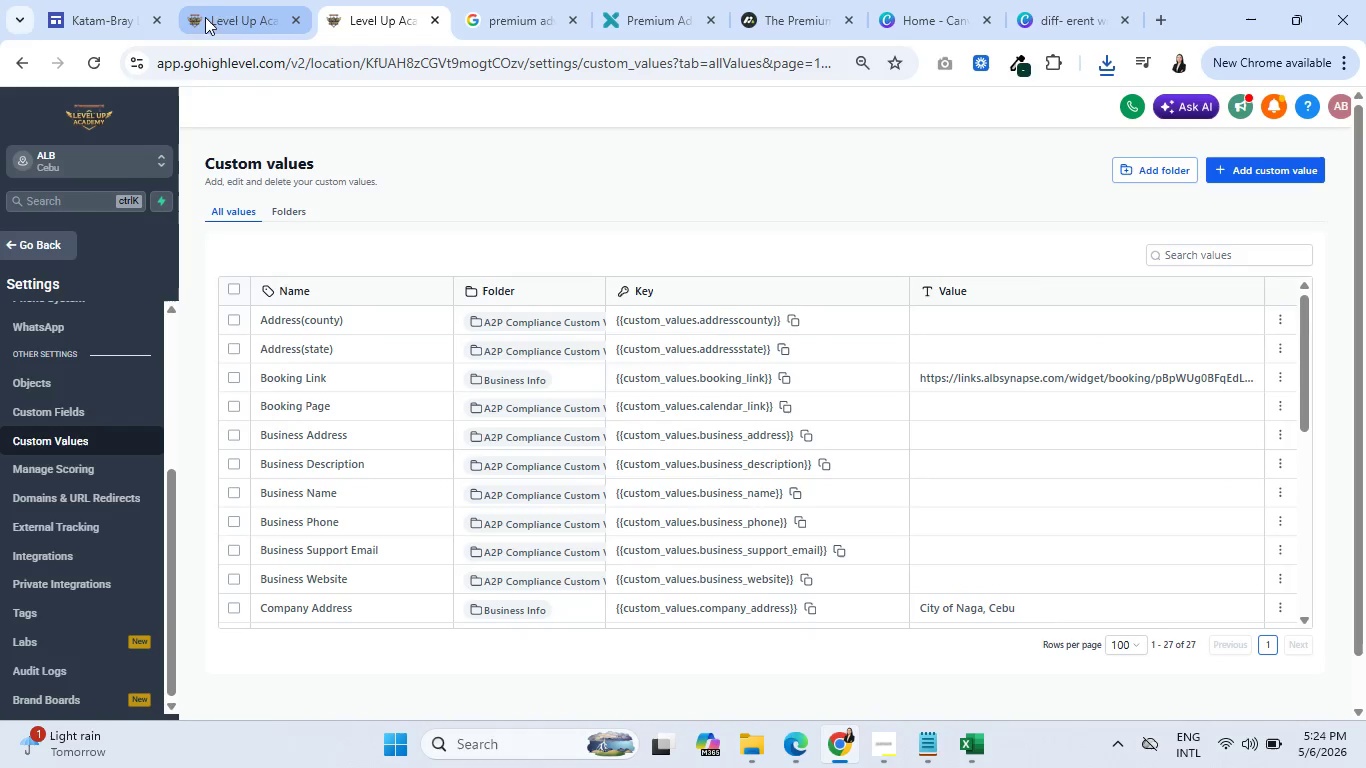 
left_click([221, 7])
 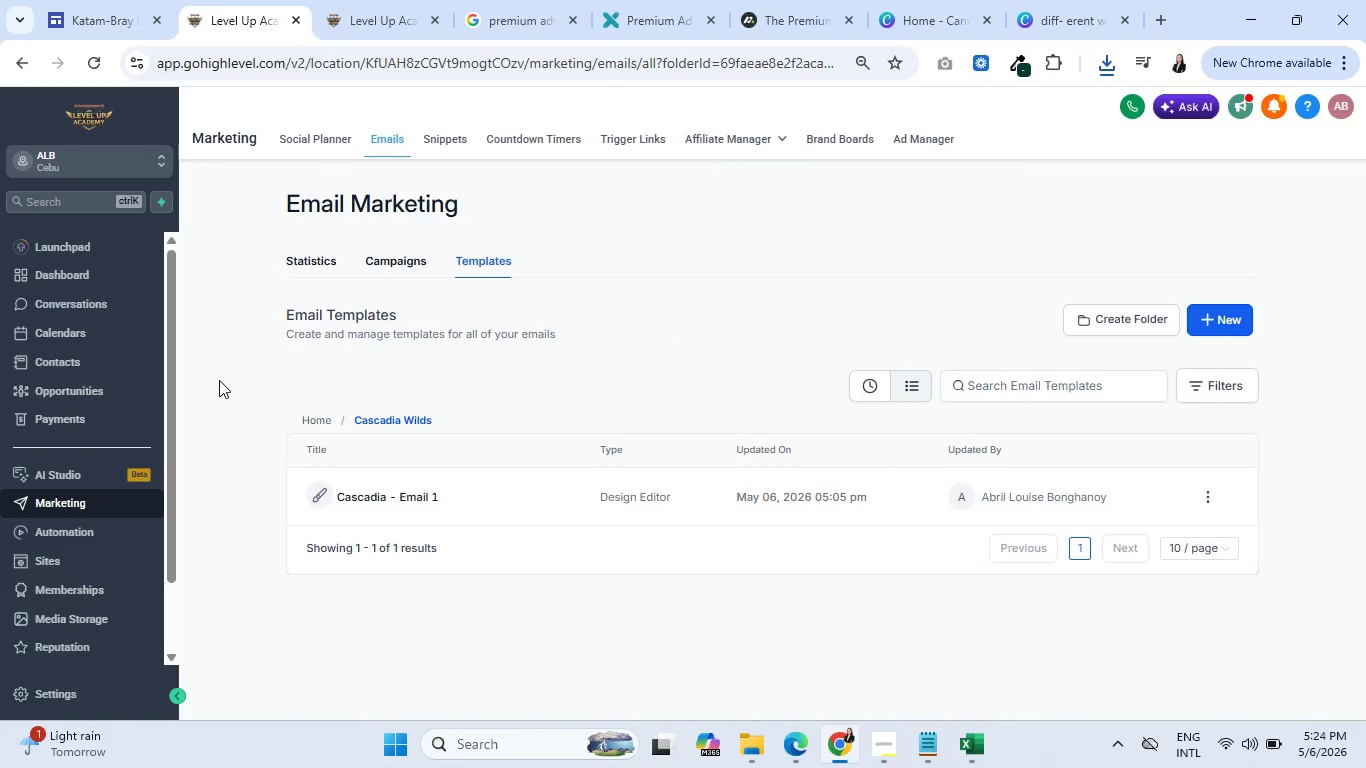 
wait(8.02)
 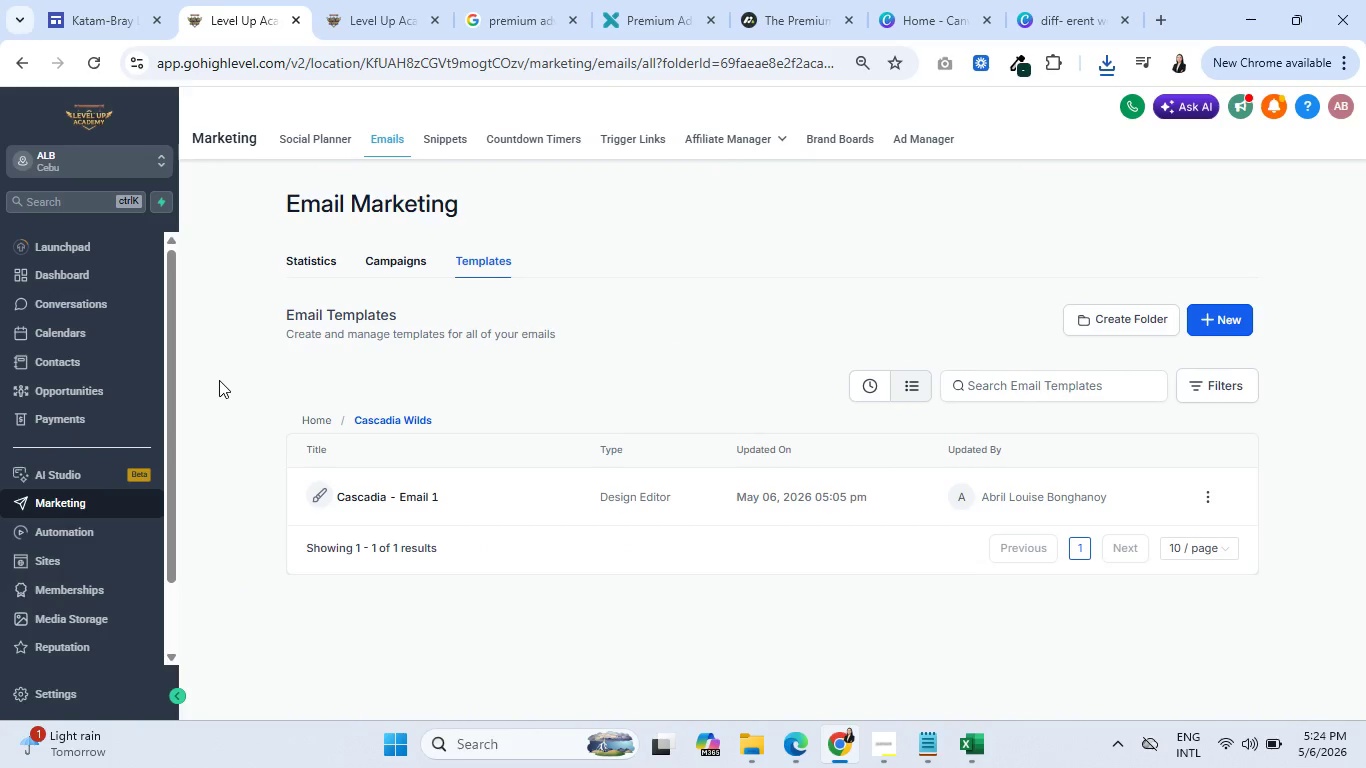 
left_click([1223, 316])
 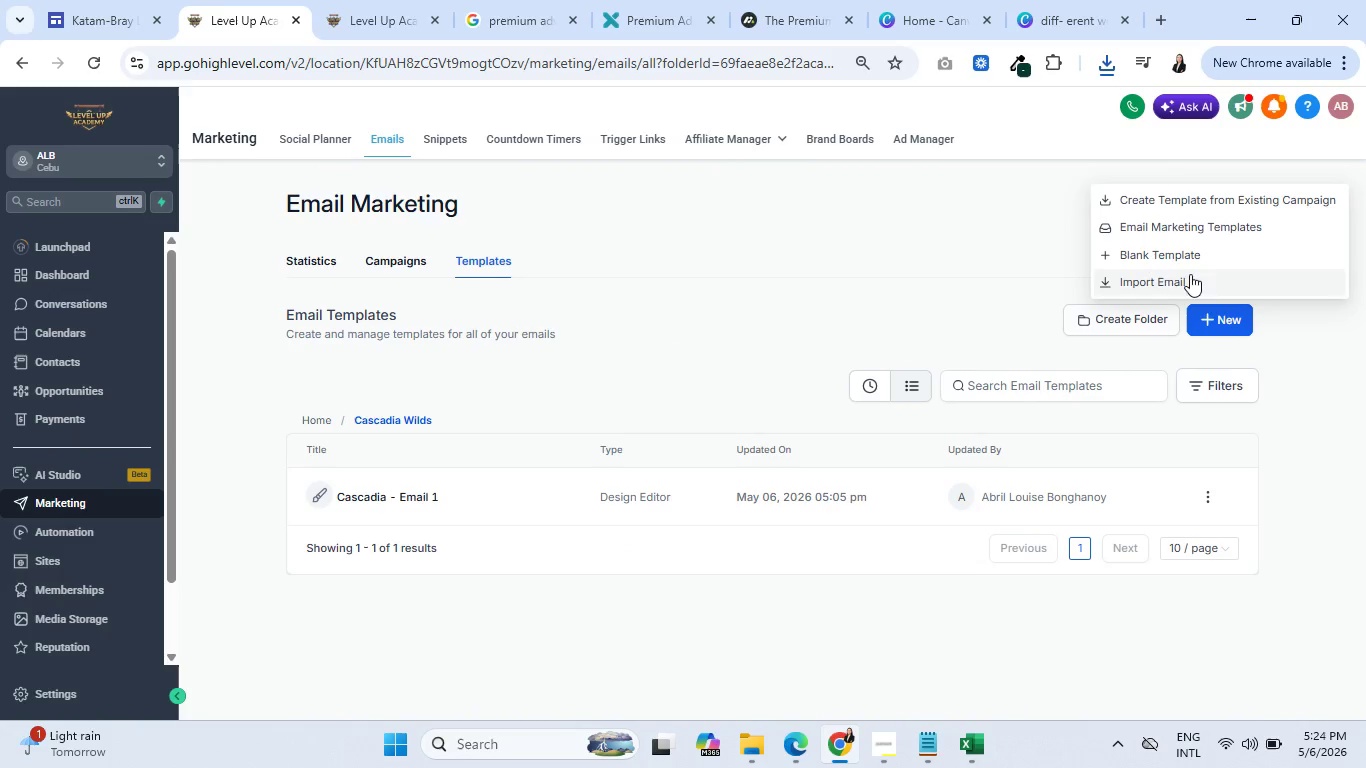 
left_click([1187, 255])
 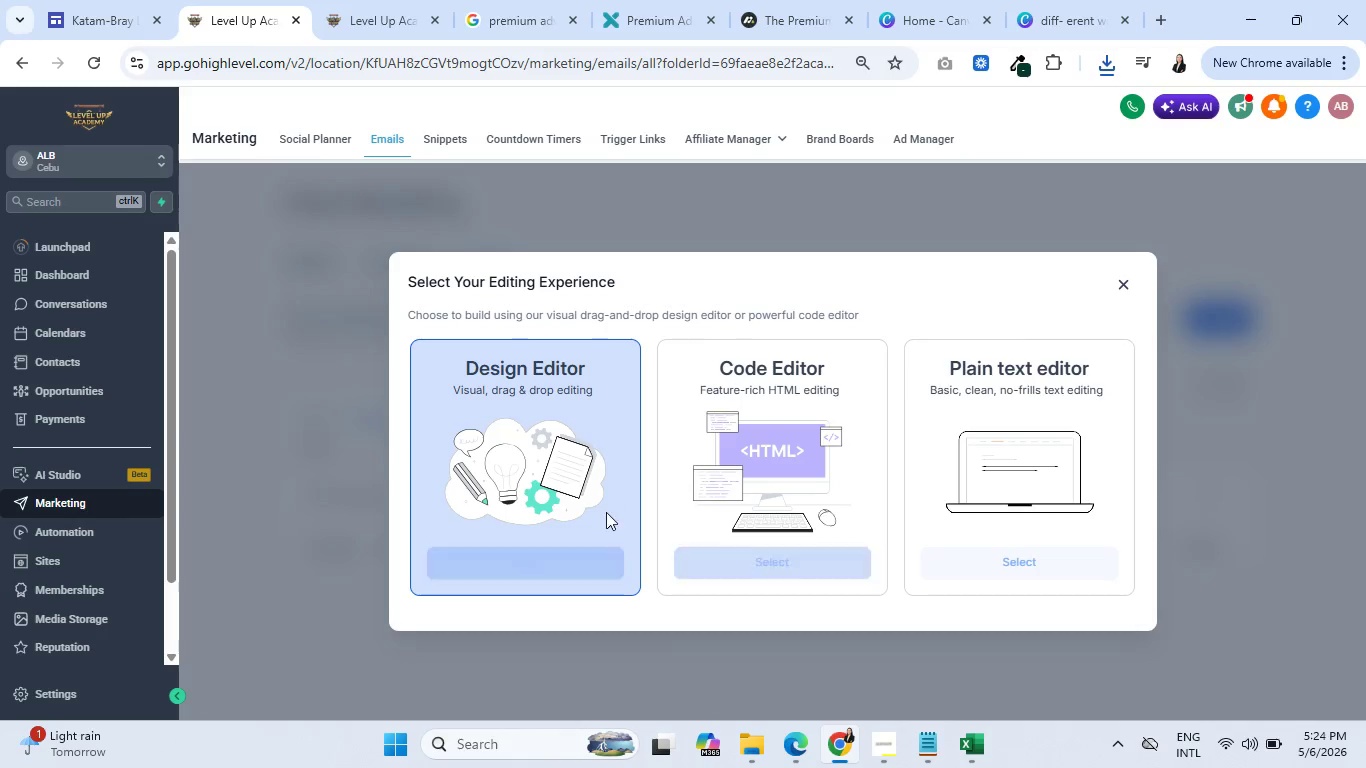 
left_click([565, 549])
 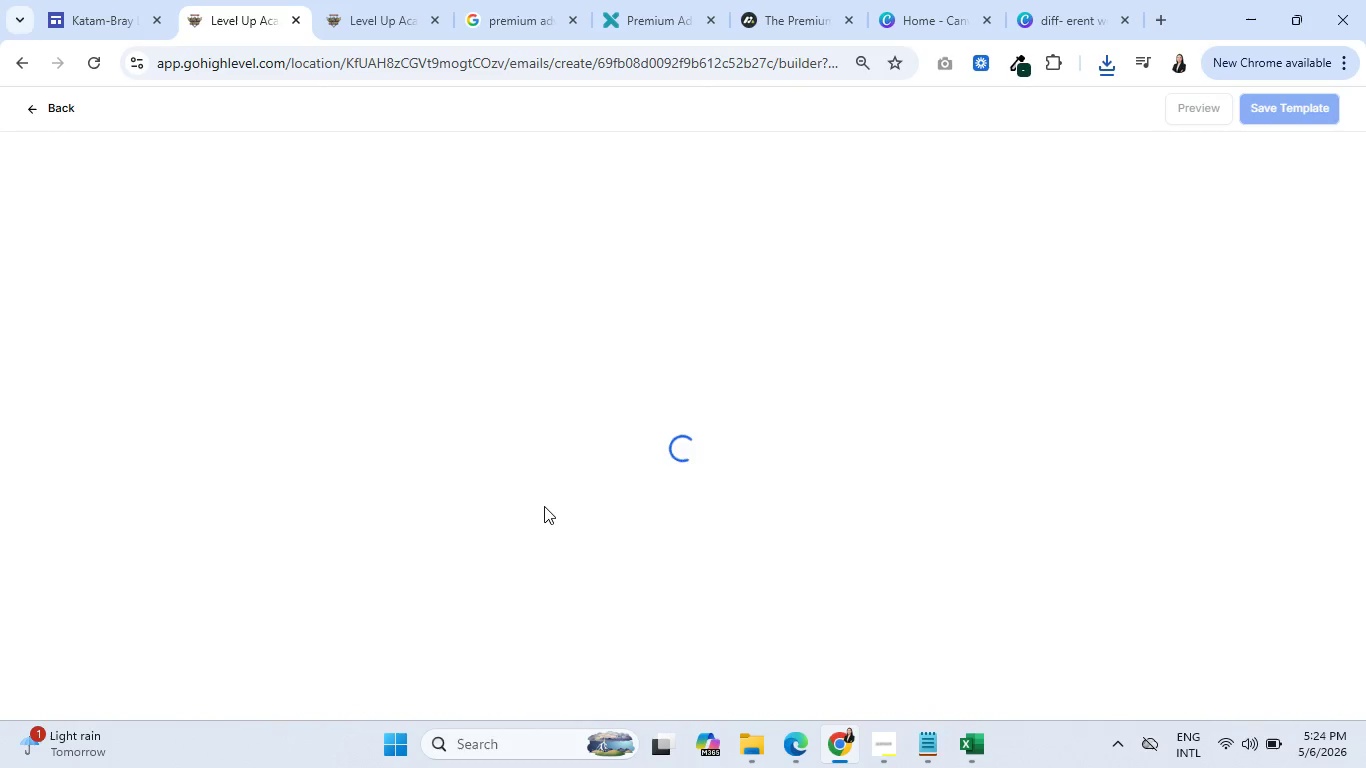 
wait(7.48)
 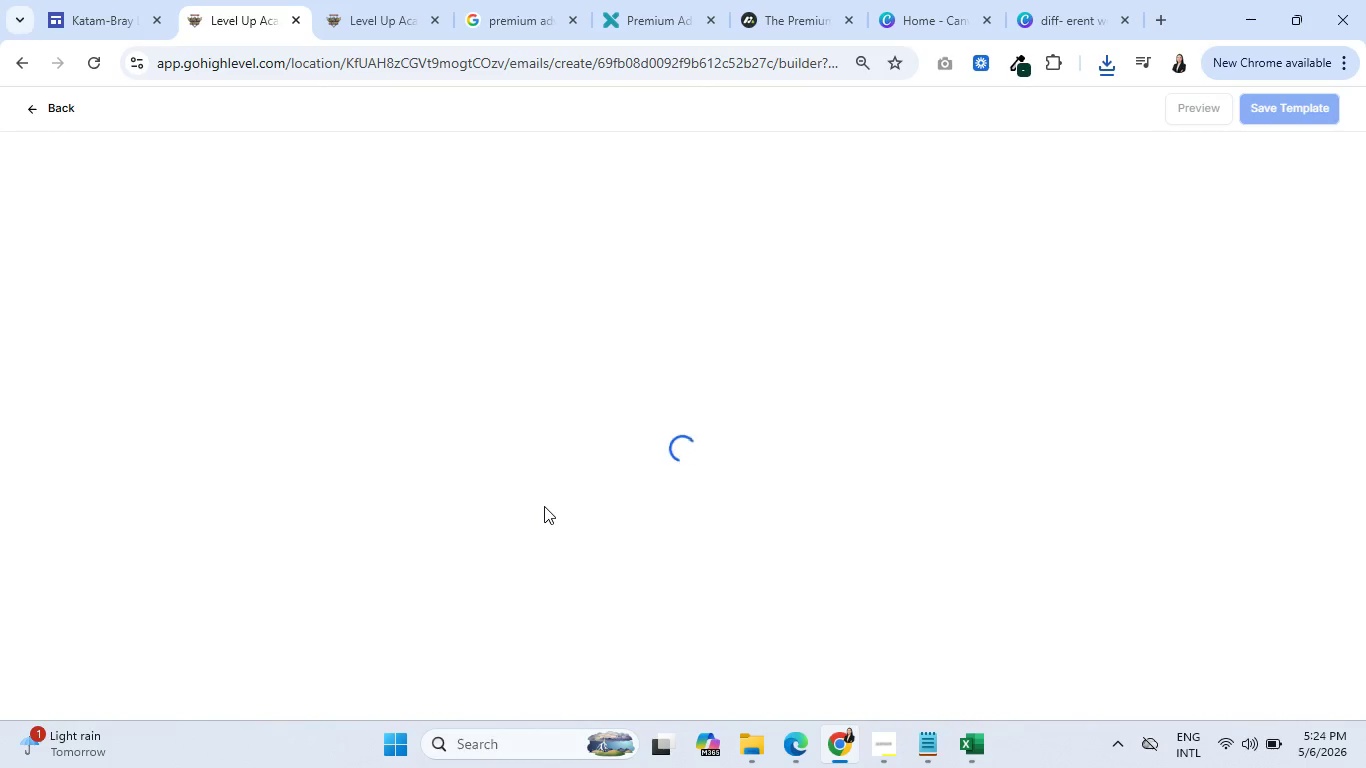 
mouse_move([502, 175])
 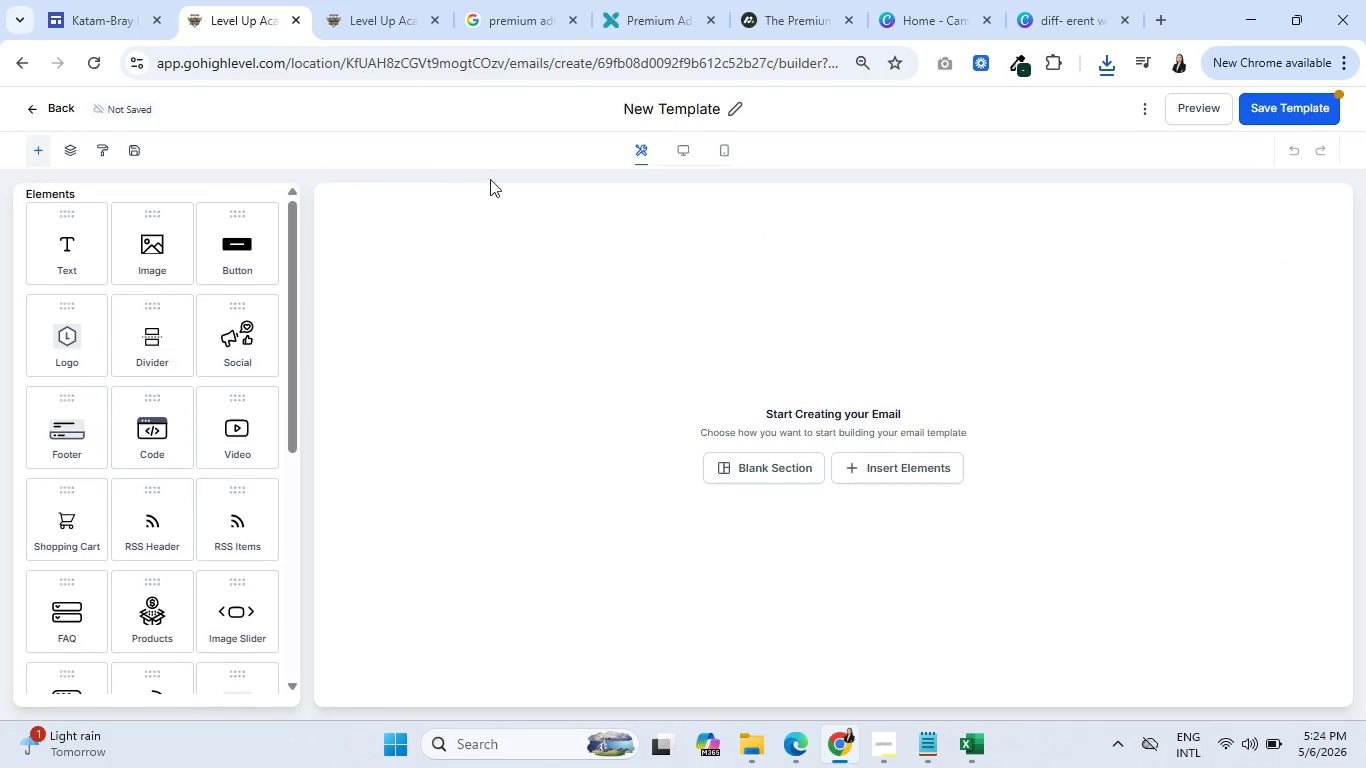 
left_click([624, 113])
 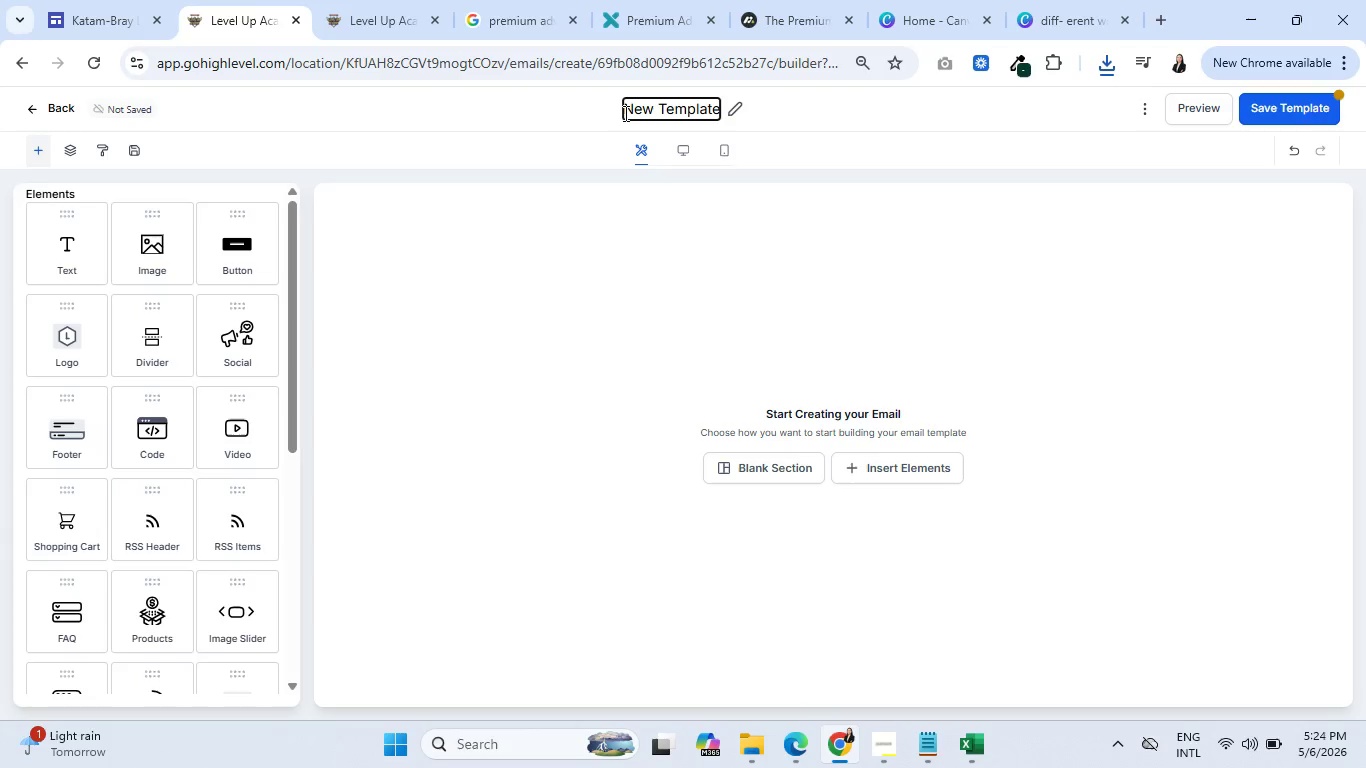 
key(Control+A)
 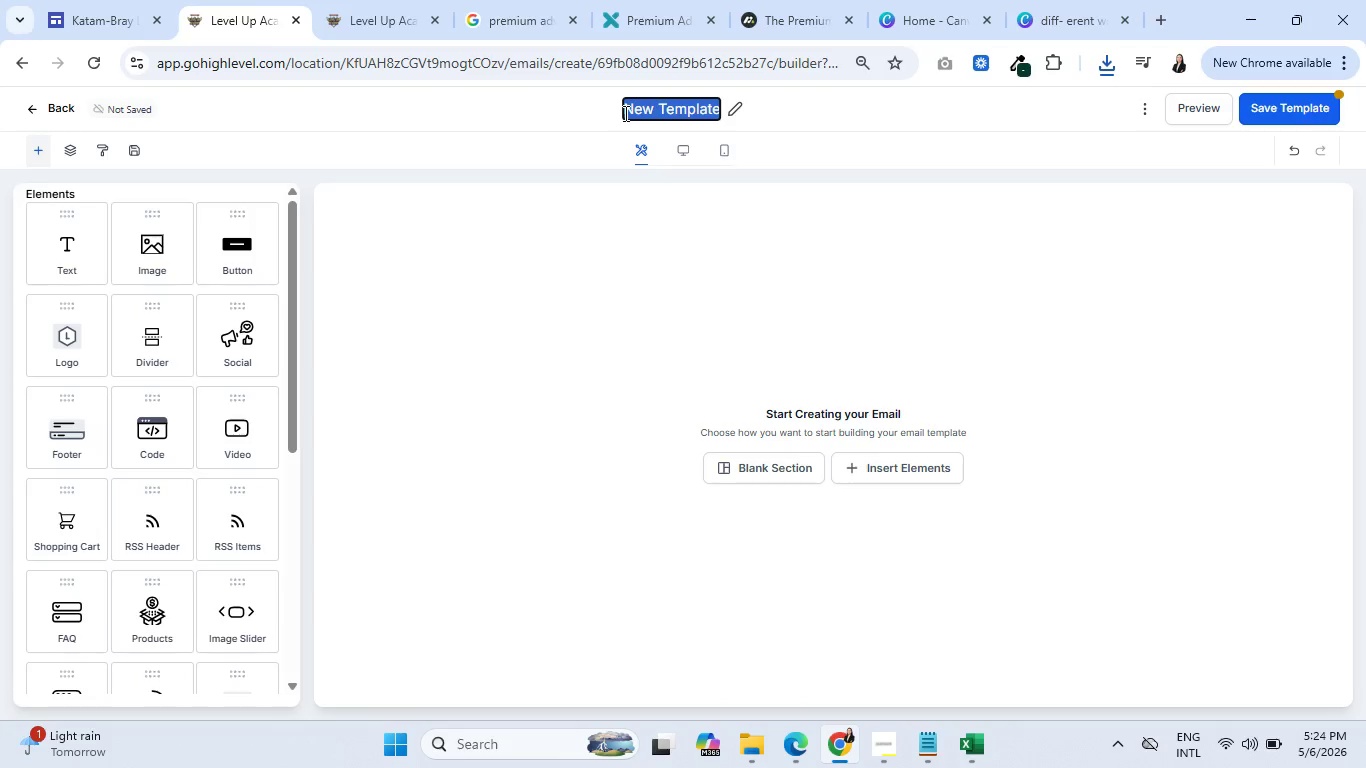 
type(Cascadia - Email )
 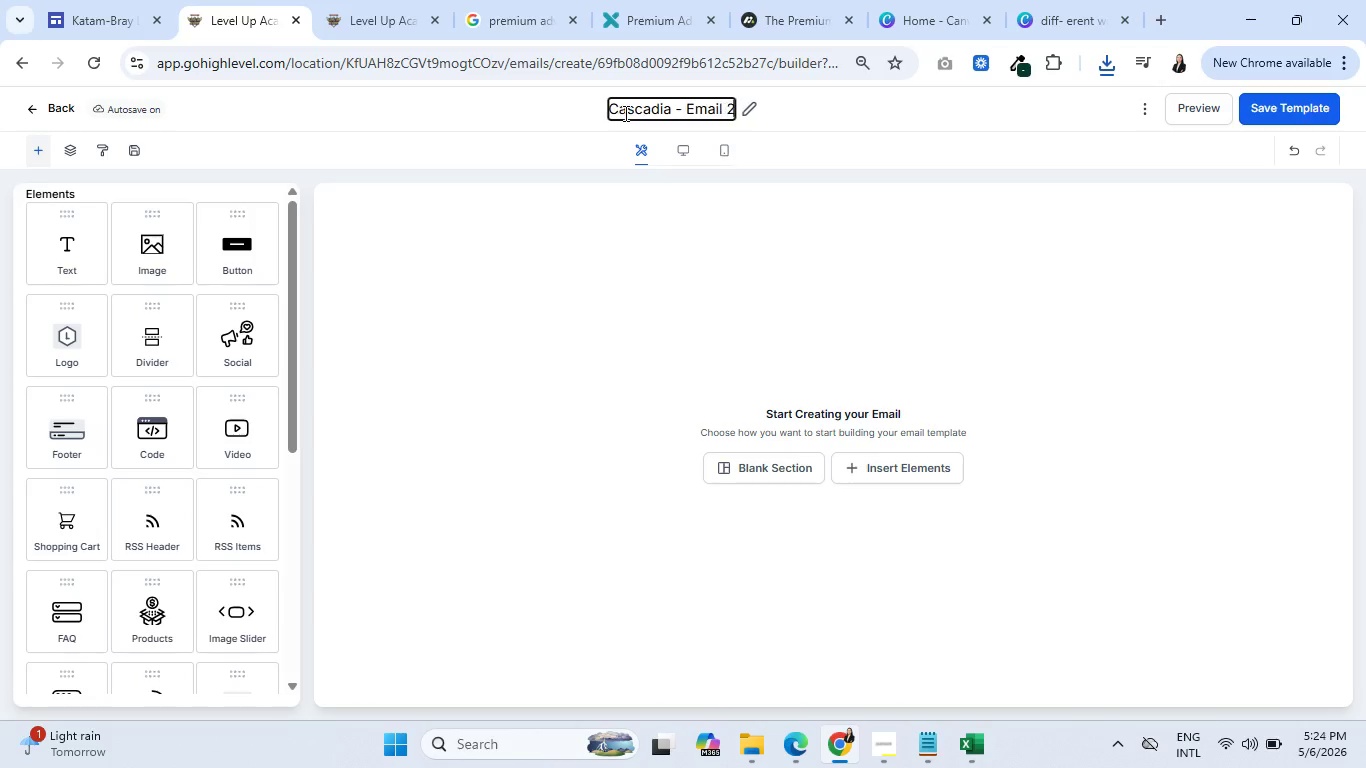 
key(2)
 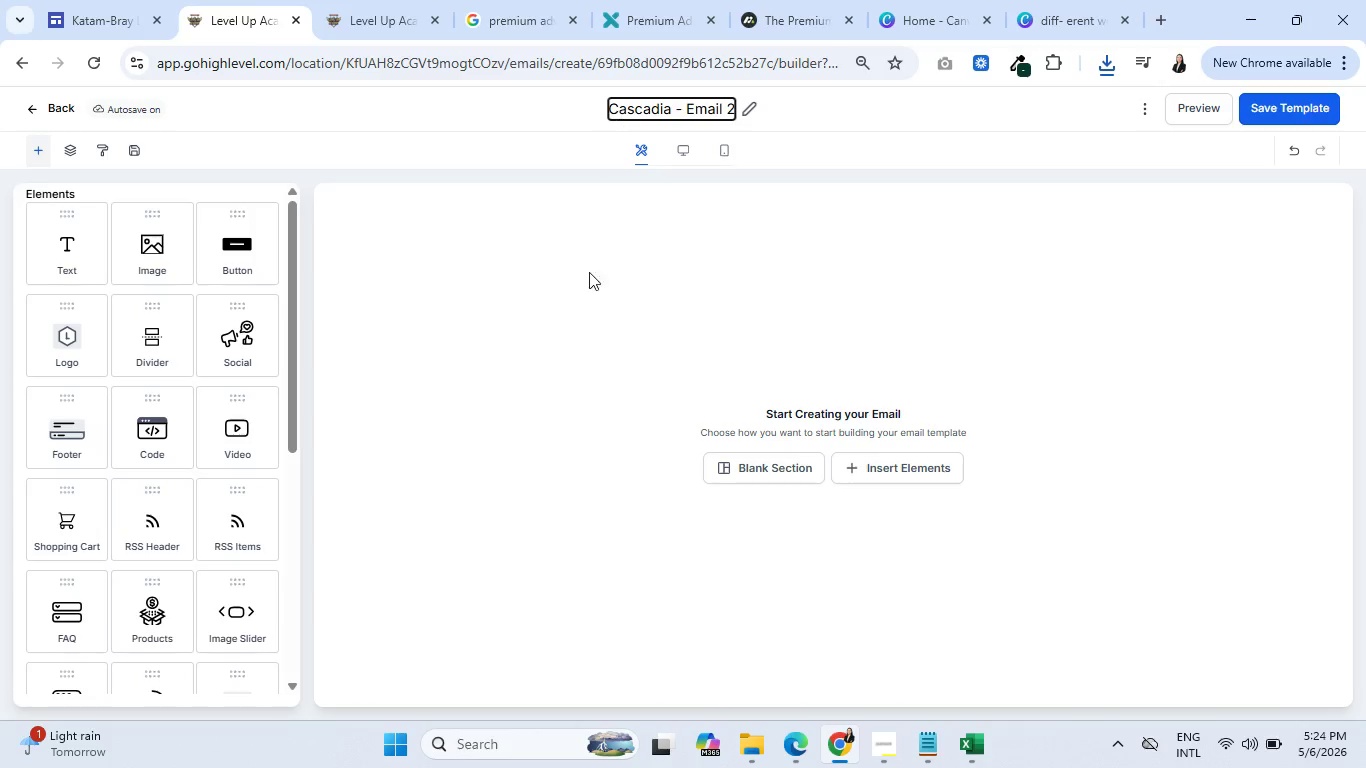 
left_click([588, 289])
 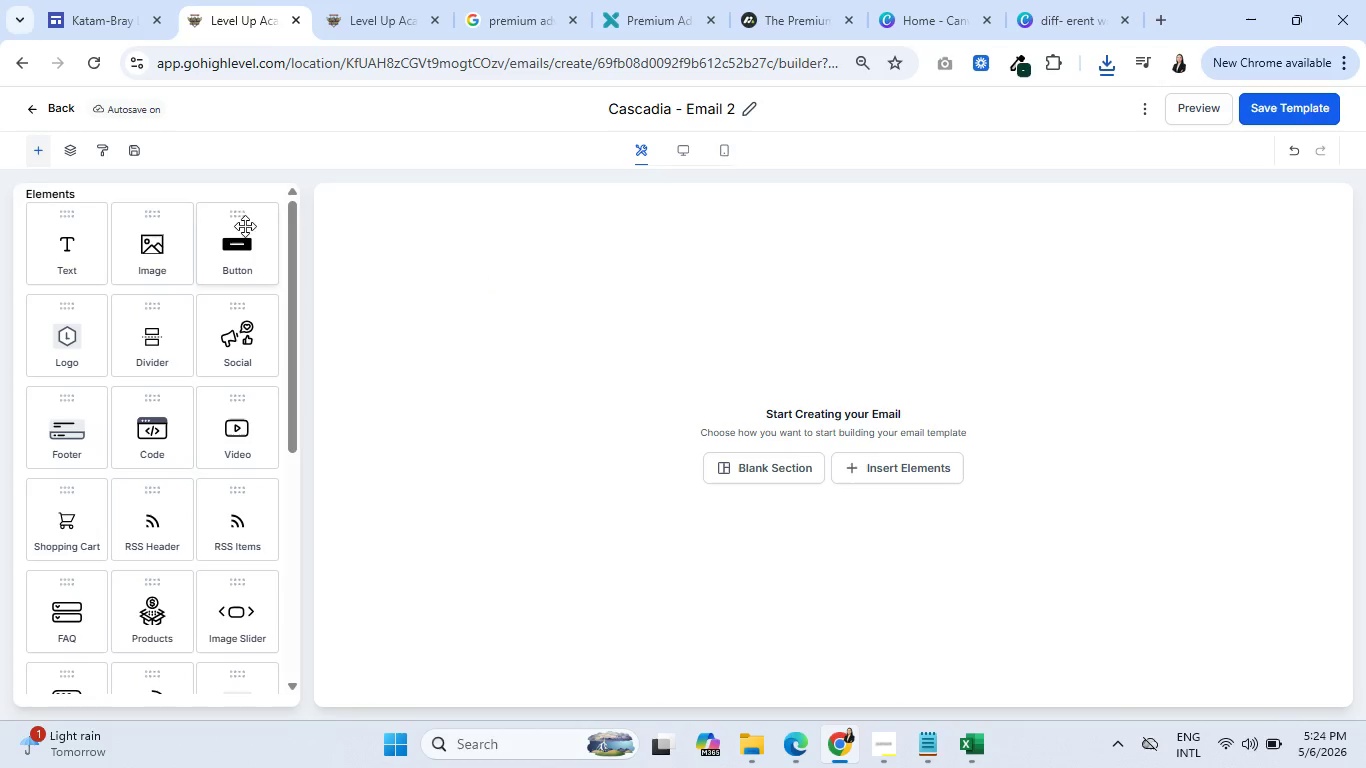 
scroll: coordinate [151, 363], scroll_direction: down, amount: 6.0
 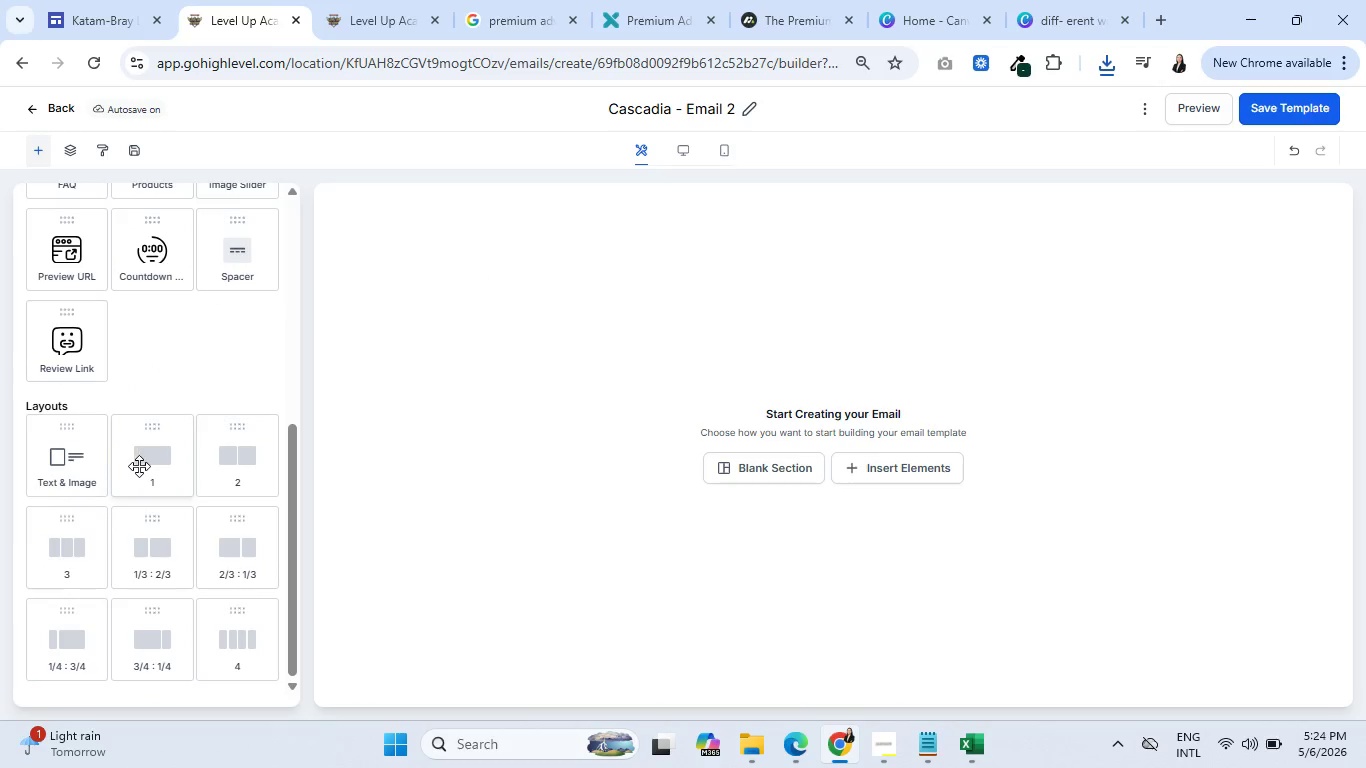 
left_click_drag(start_coordinate=[142, 466], to_coordinate=[587, 326])
 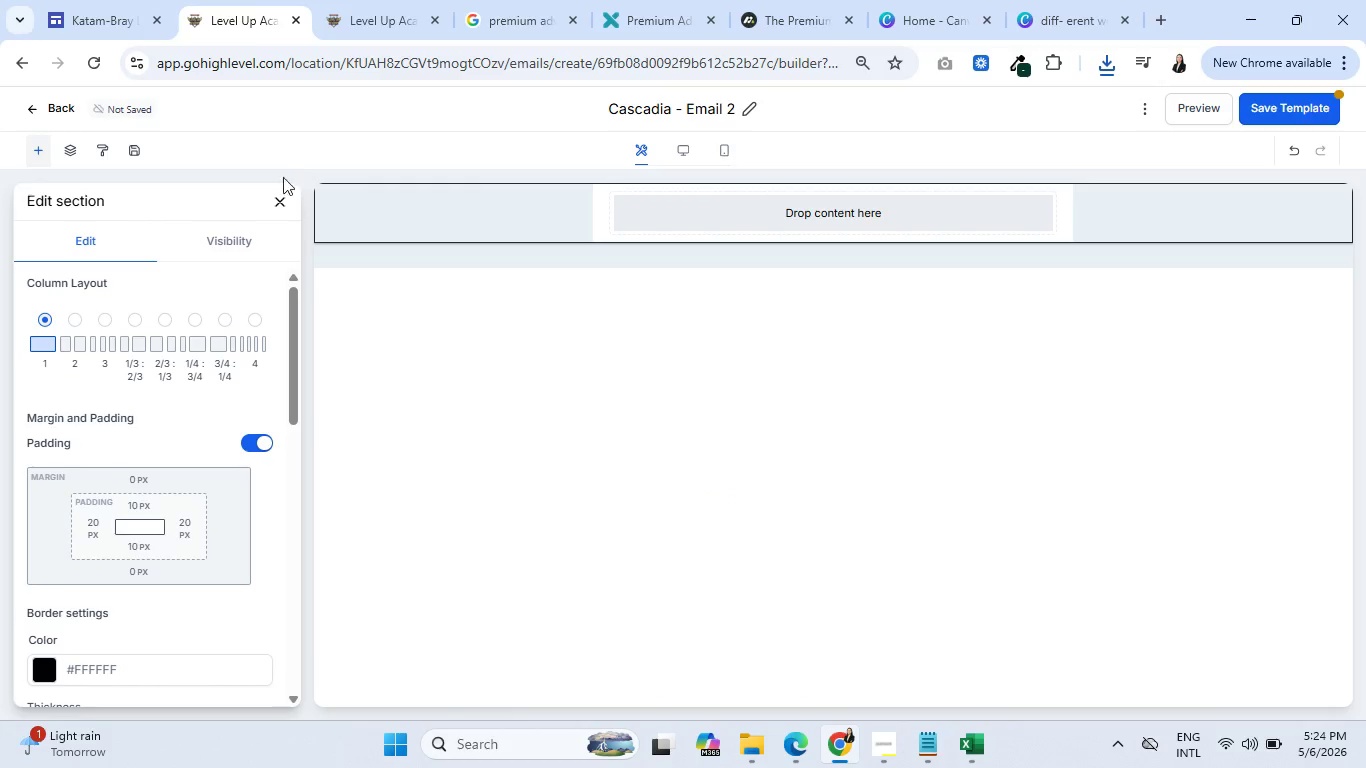 
left_click([276, 206])
 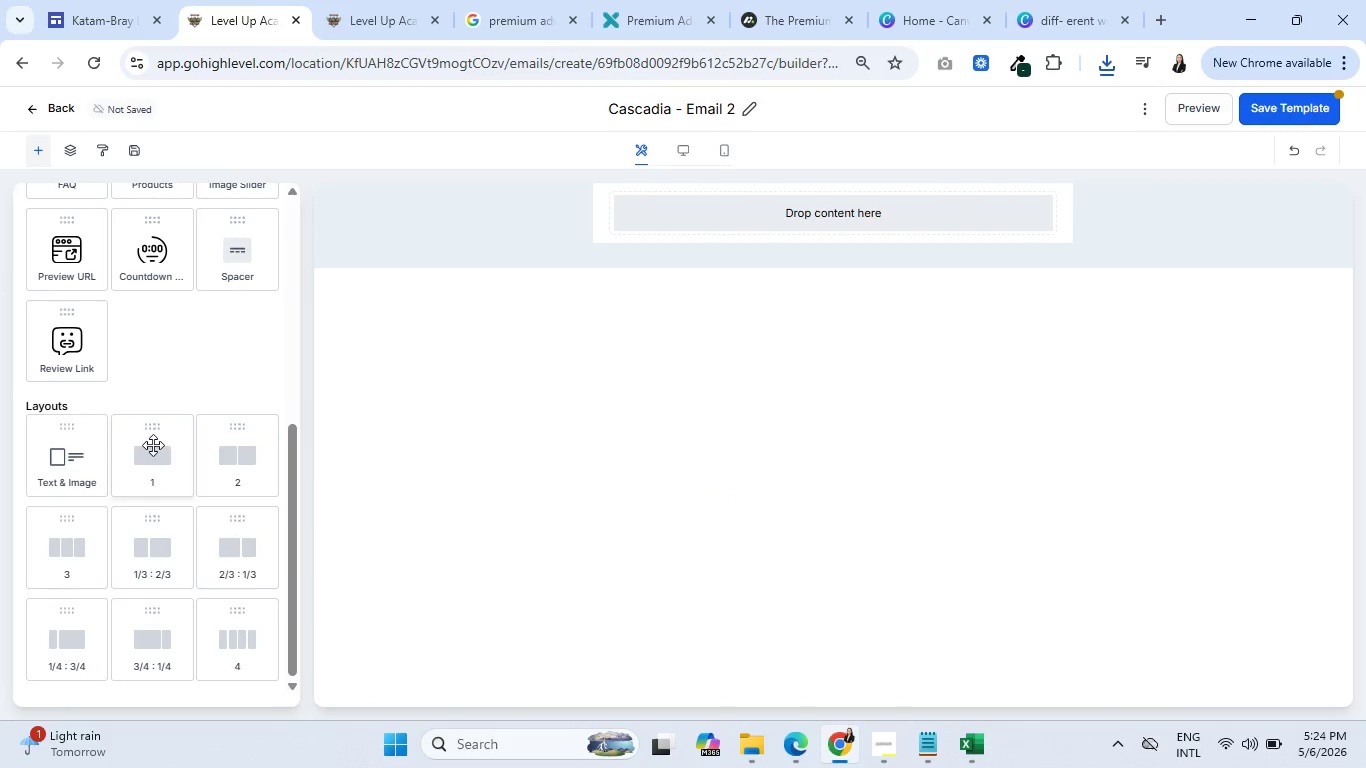 
left_click_drag(start_coordinate=[147, 445], to_coordinate=[747, 238])
 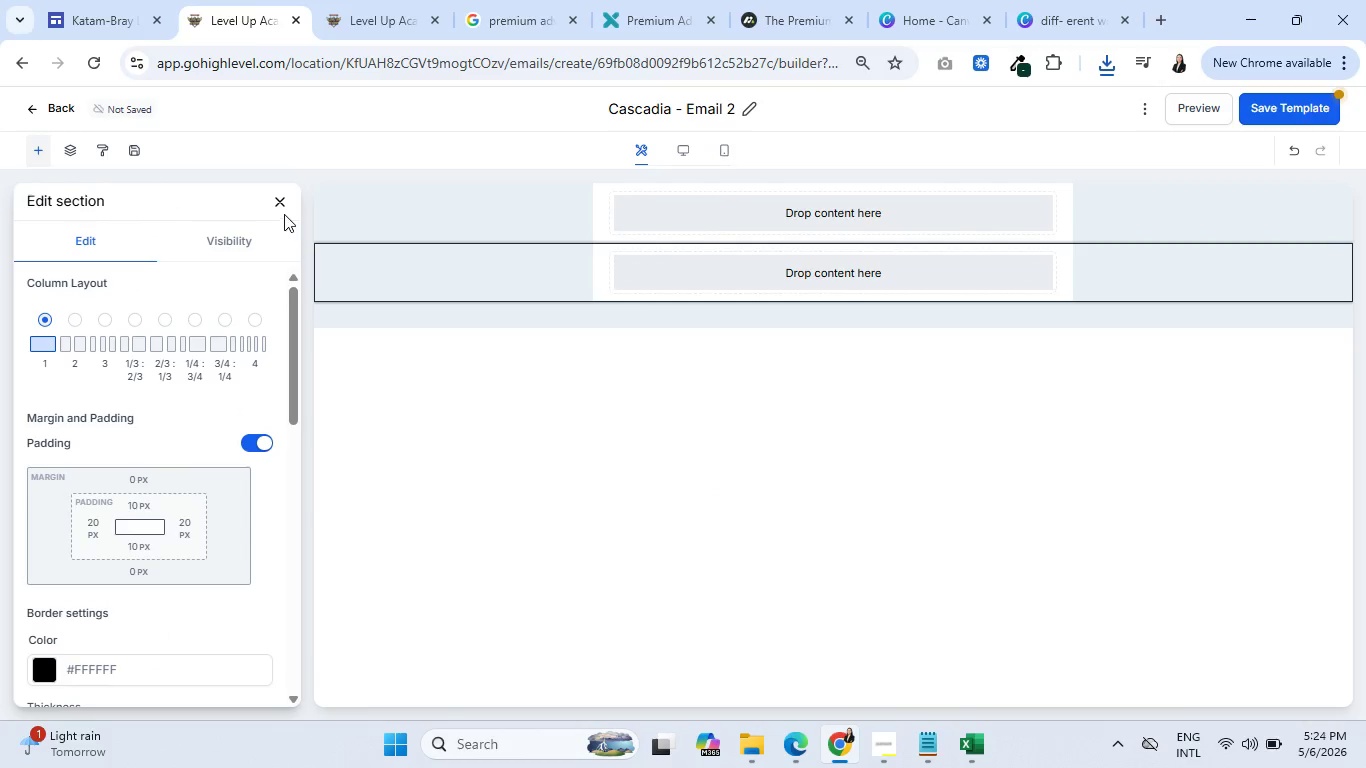 
left_click([275, 207])
 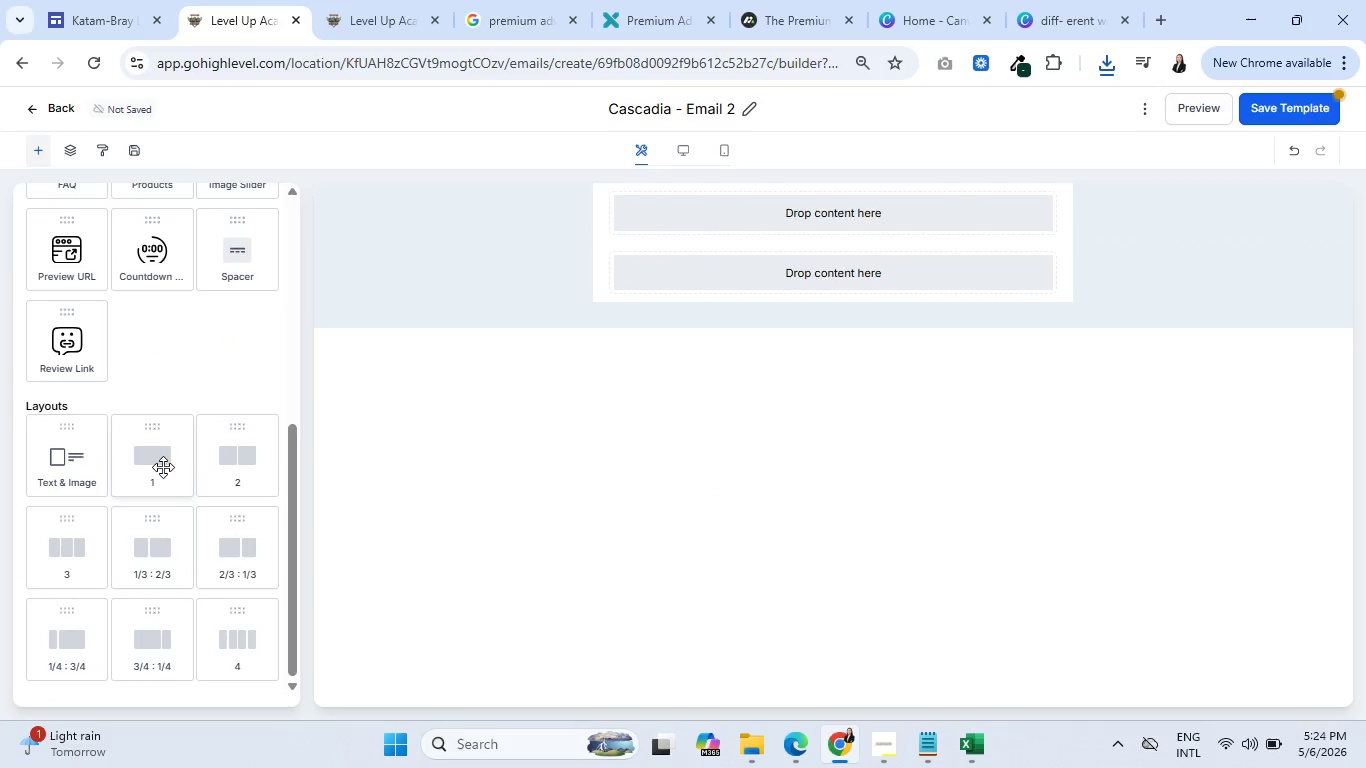 
left_click_drag(start_coordinate=[165, 467], to_coordinate=[786, 299])
 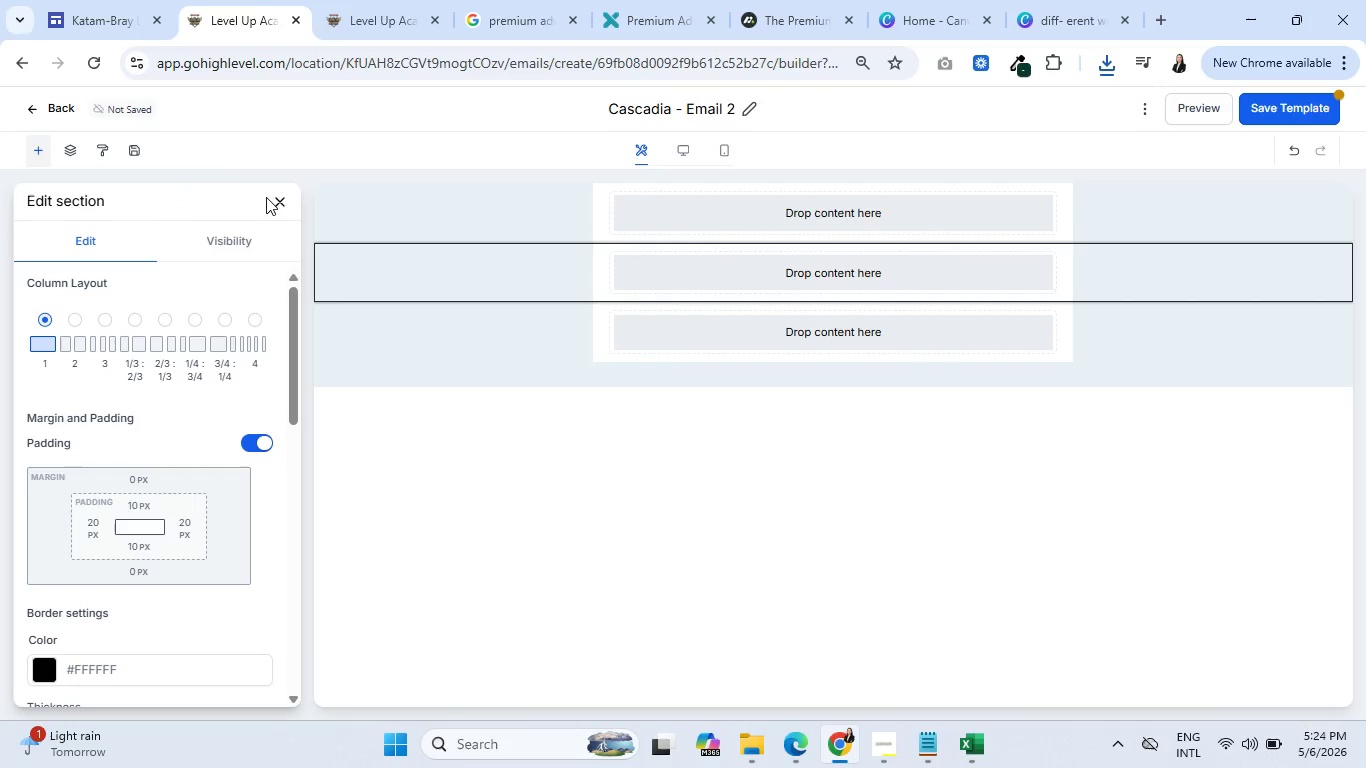 
left_click([281, 203])
 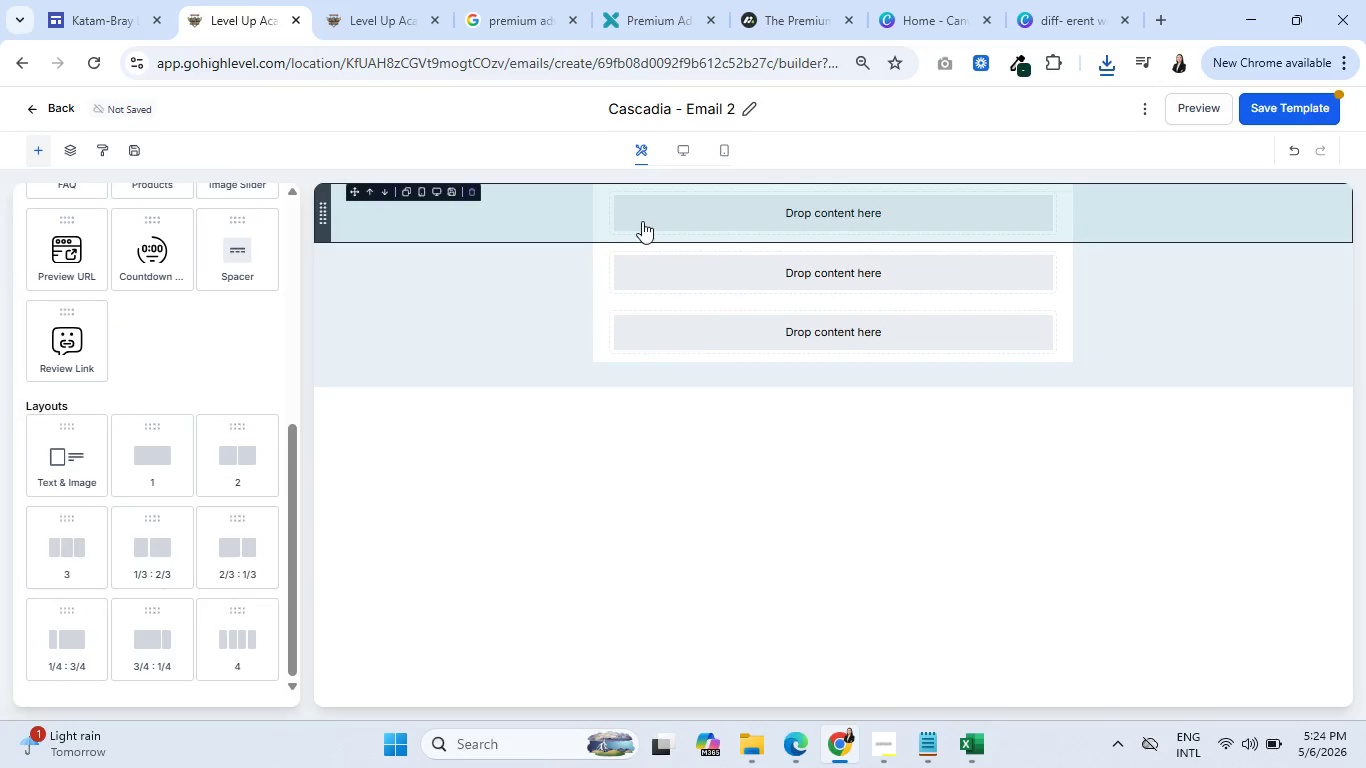 
left_click([643, 221])
 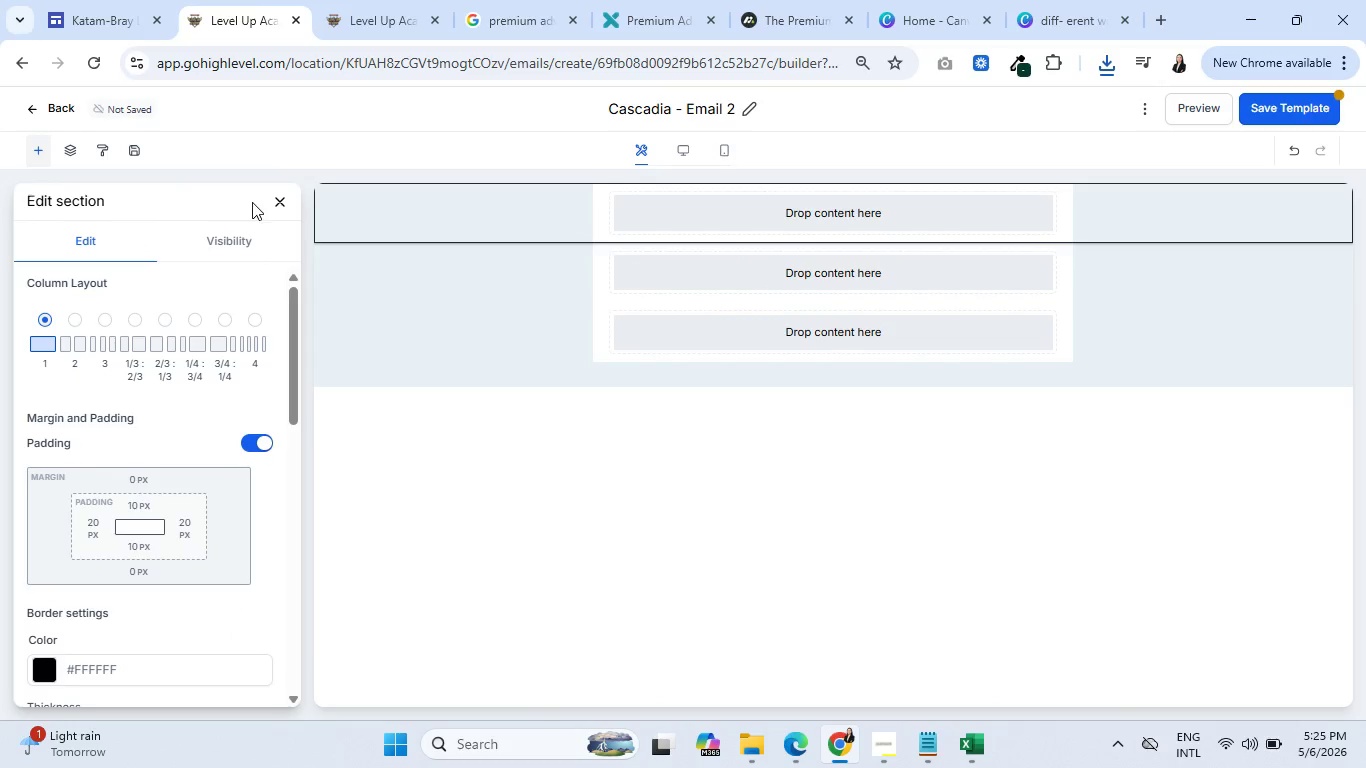 
scroll: coordinate [135, 358], scroll_direction: up, amount: 6.0
 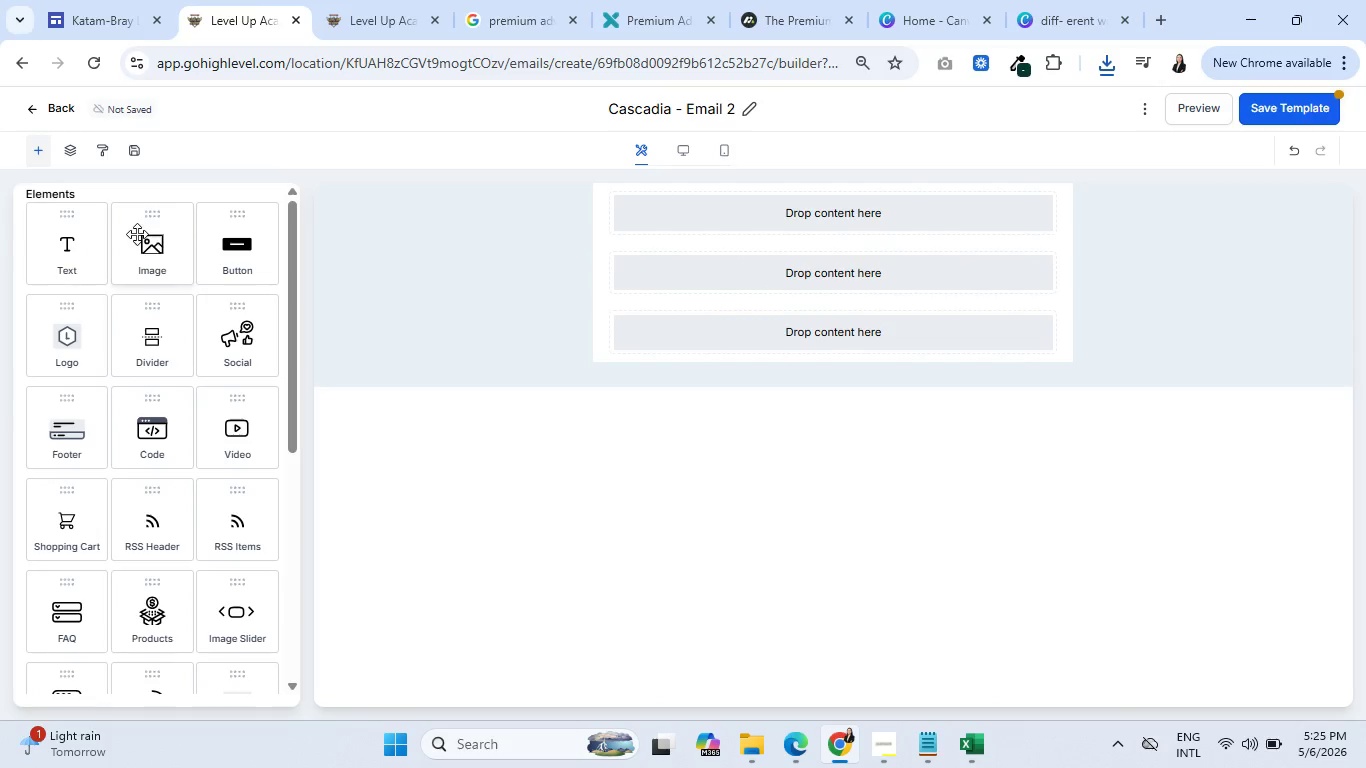 
left_click([277, 201])
 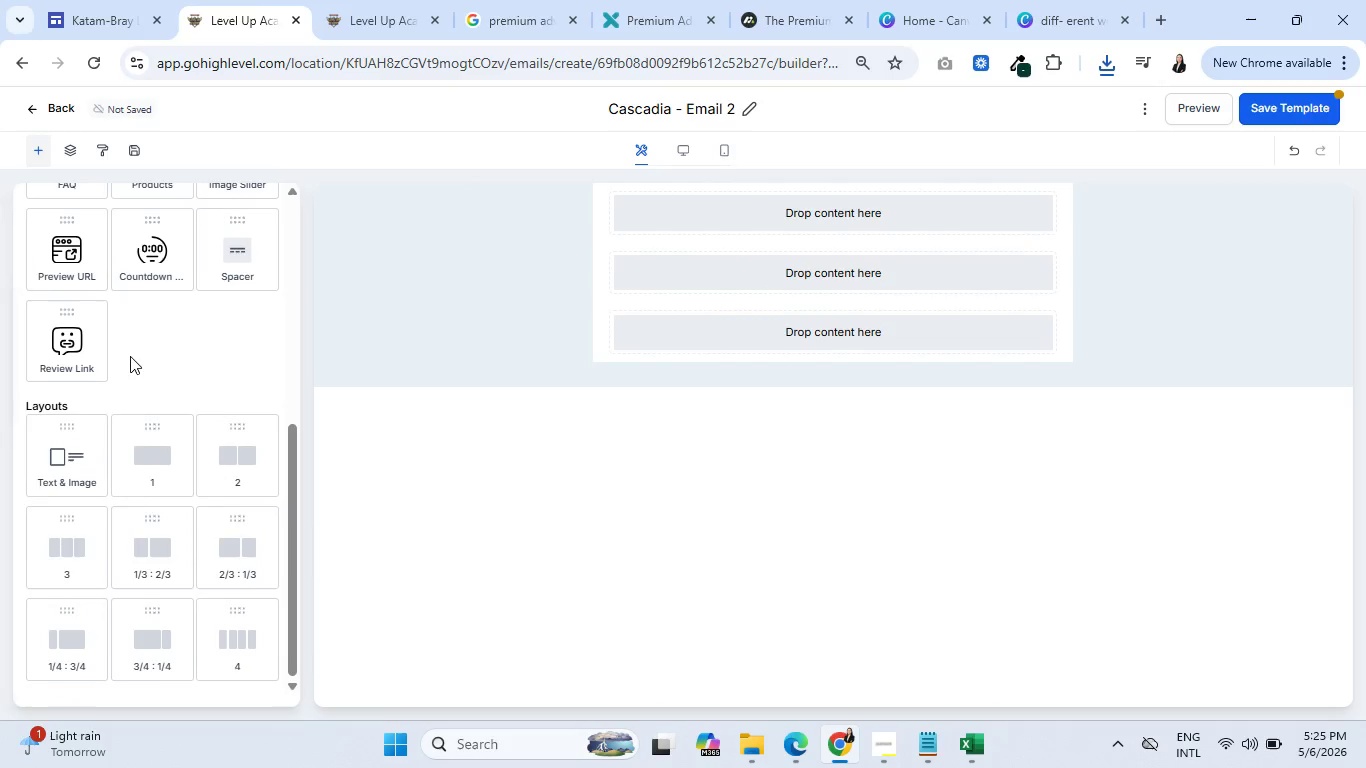 
left_click([161, 245])
 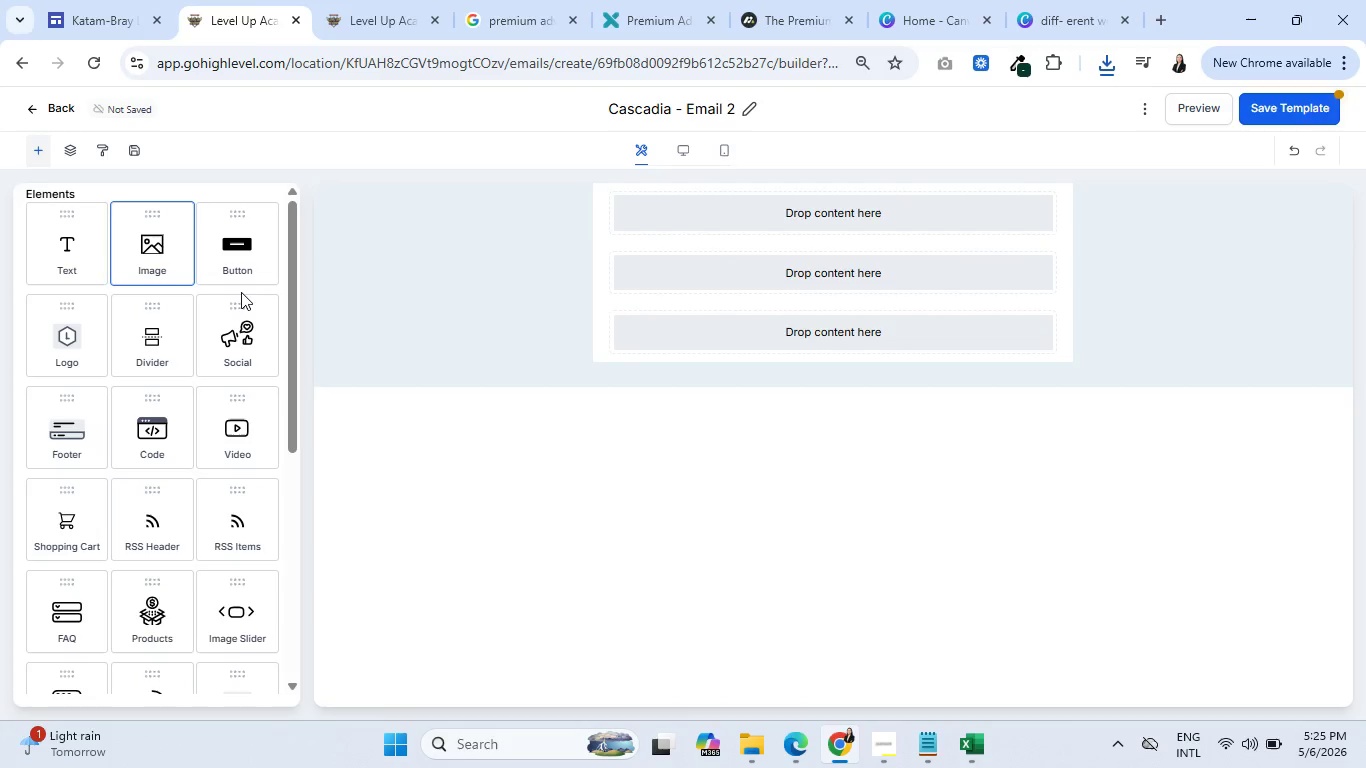 
left_click_drag(start_coordinate=[145, 252], to_coordinate=[761, 233])
 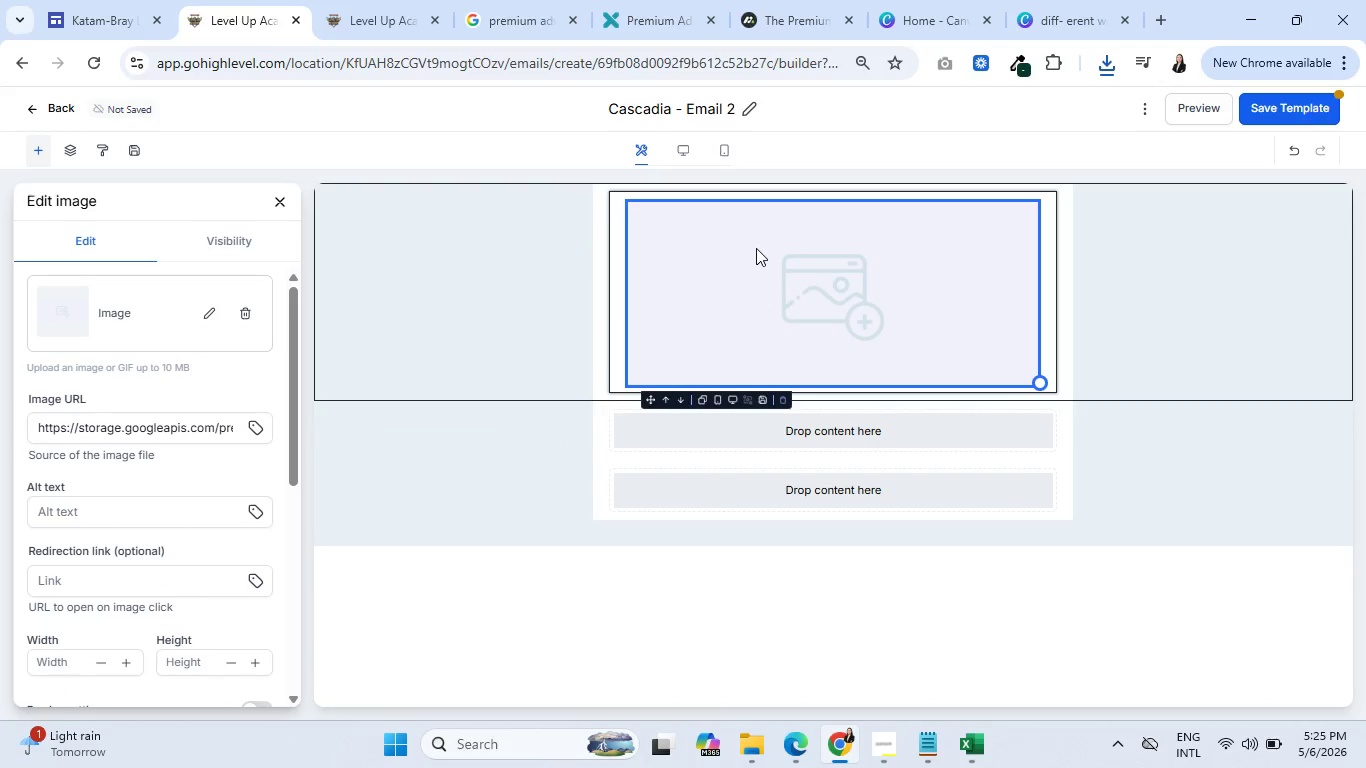 
left_click([768, 279])
 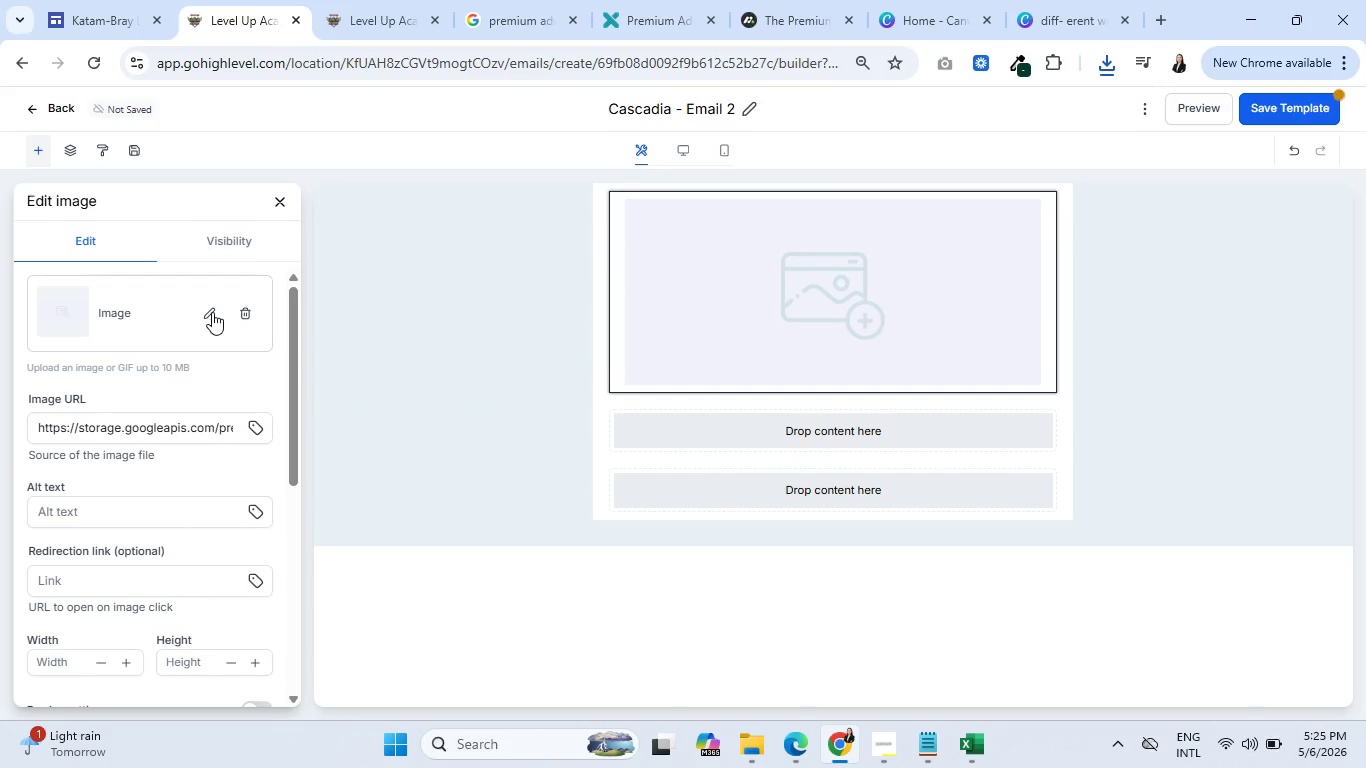 
left_click([210, 312])
 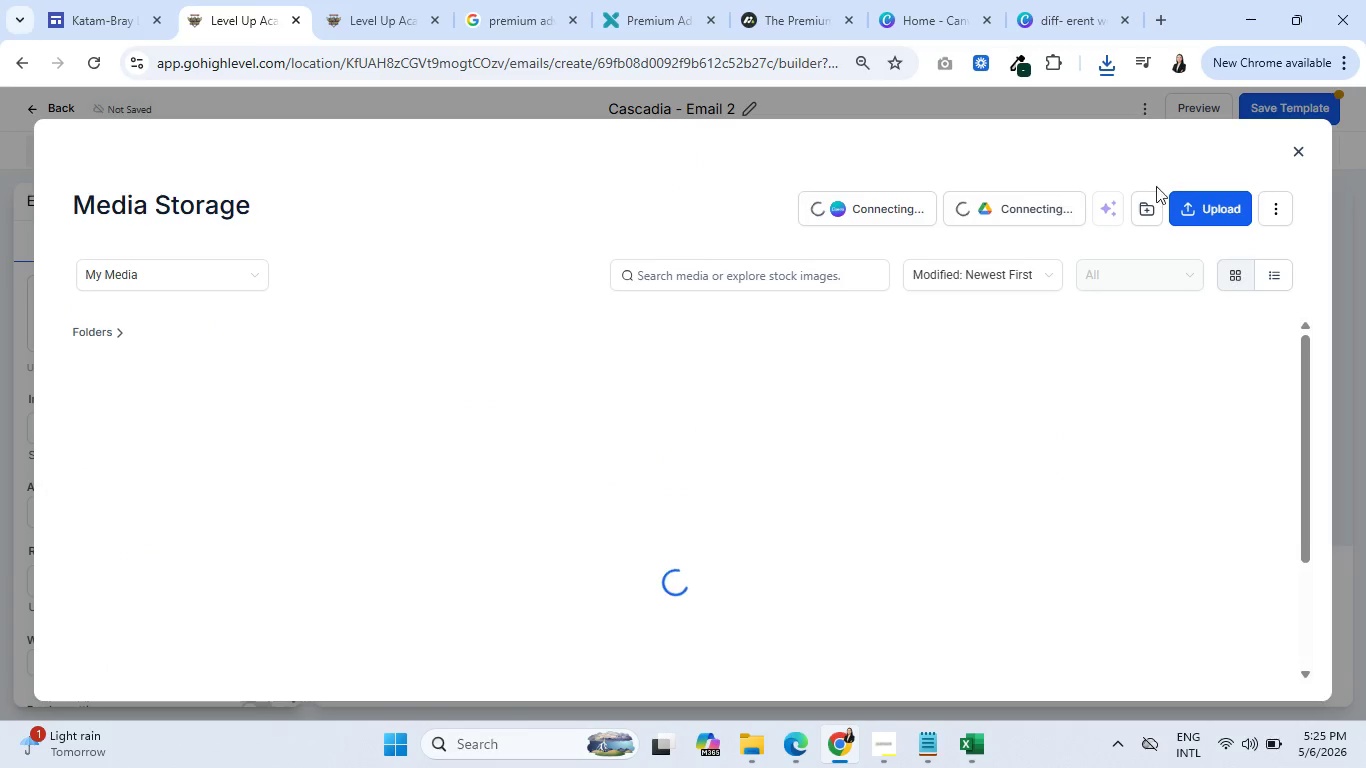 
left_click([1197, 209])
 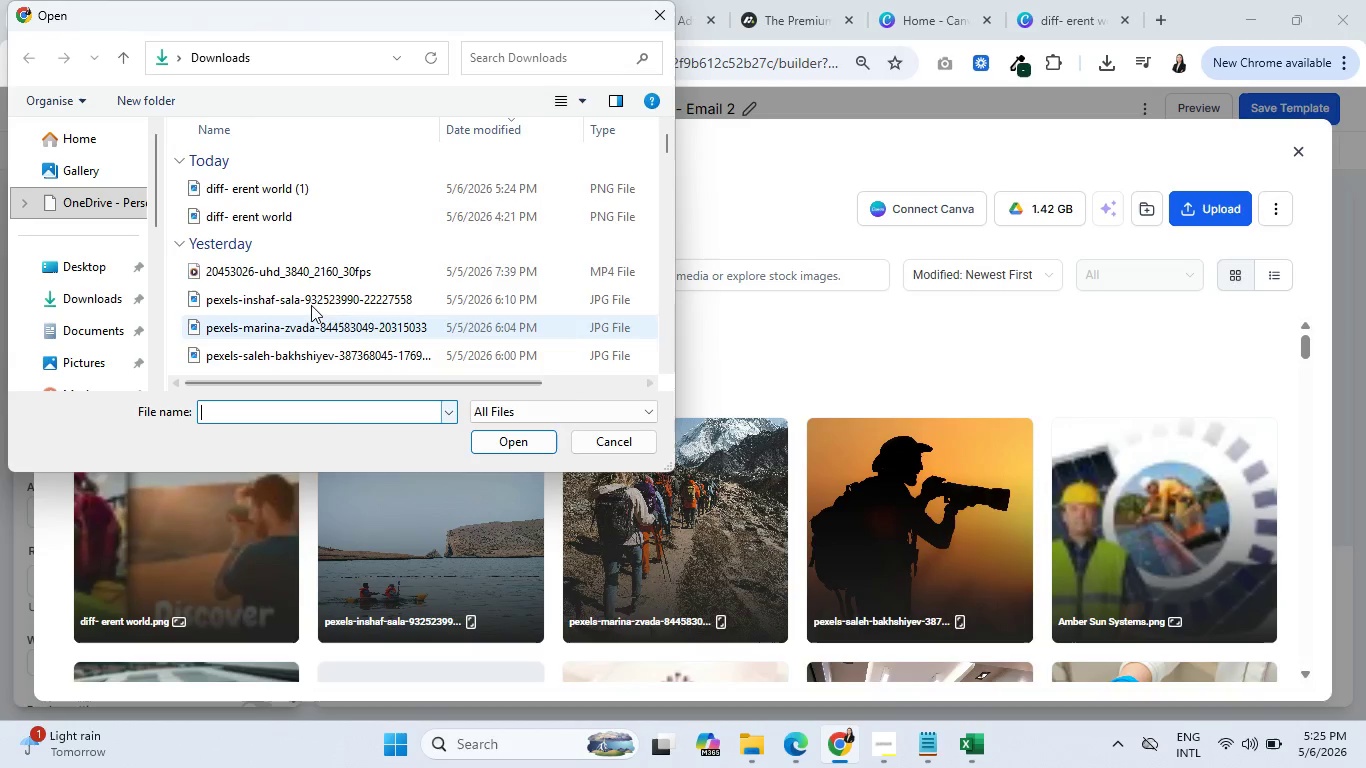 
wait(7.5)
 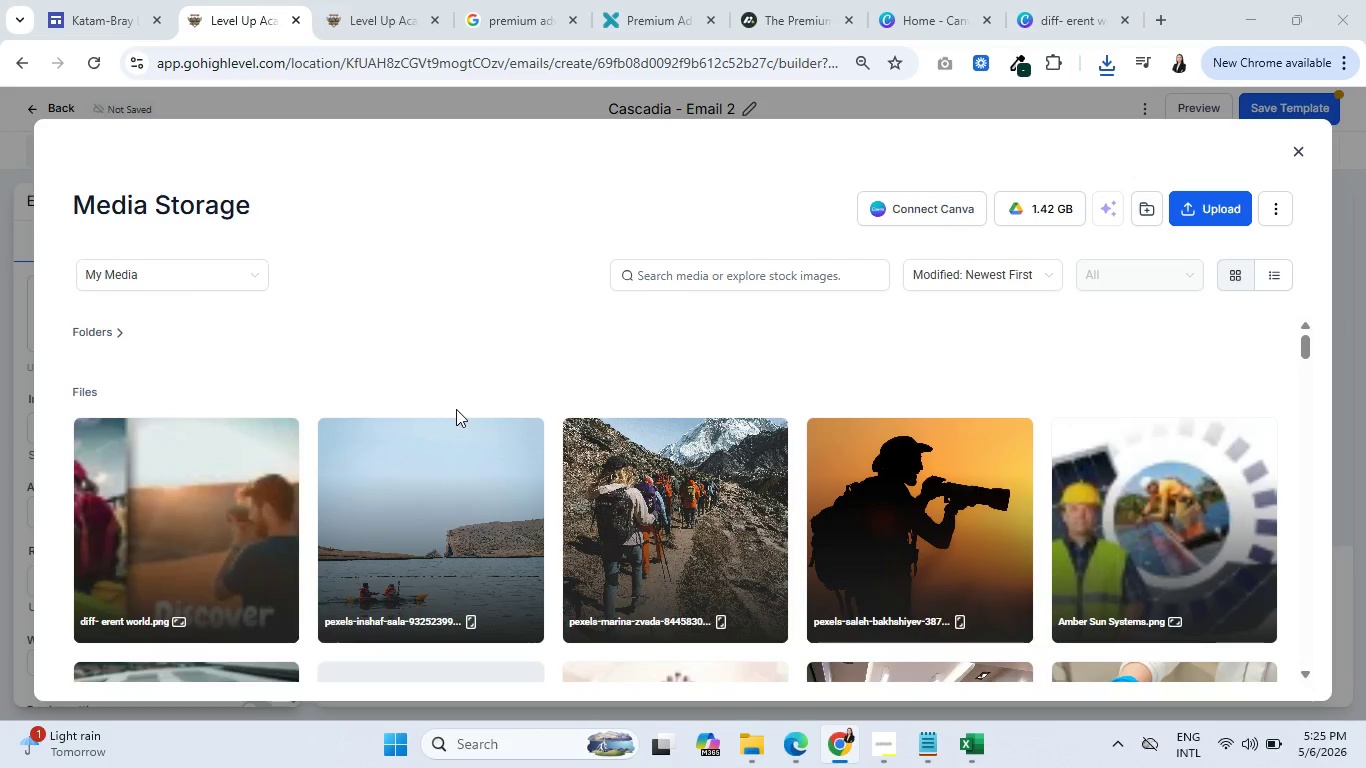 
left_click([280, 196])
 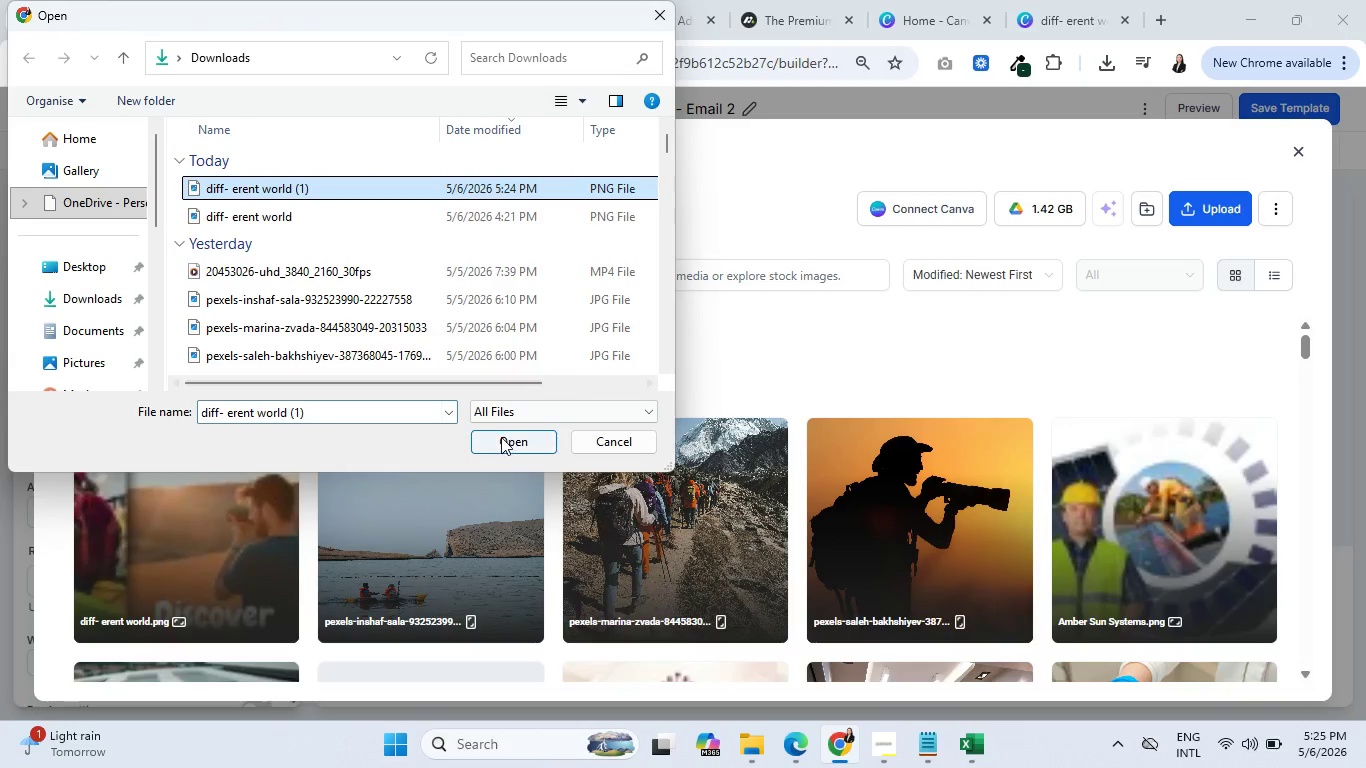 
left_click([502, 438])
 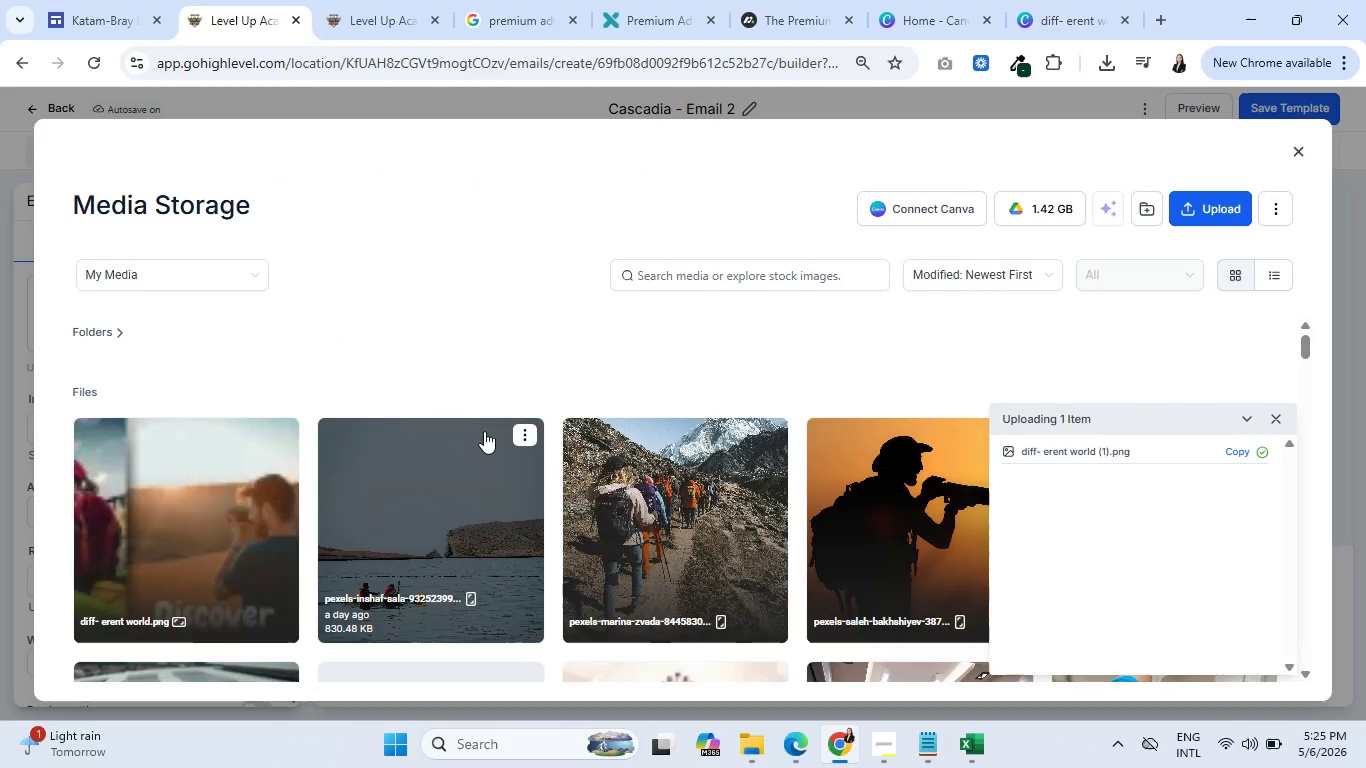 
wait(5.36)
 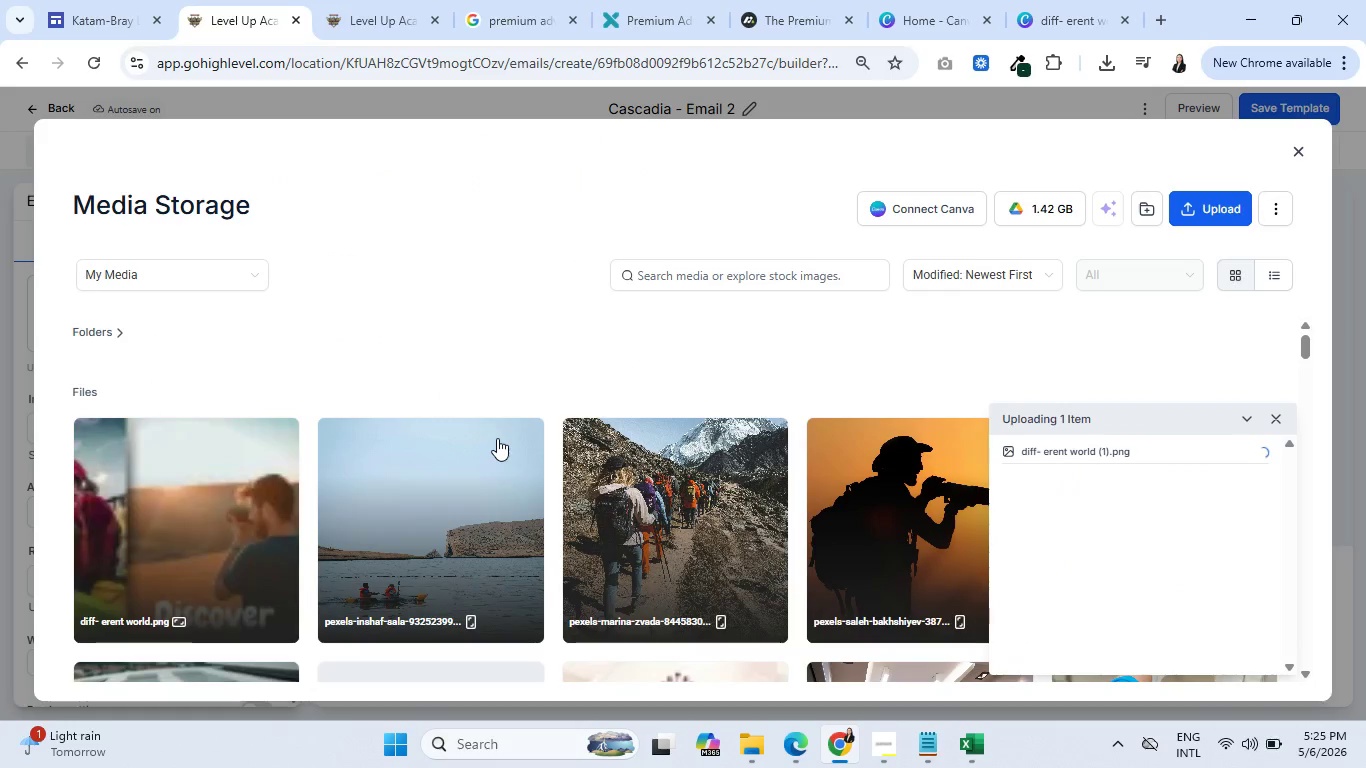 
left_click([191, 518])
 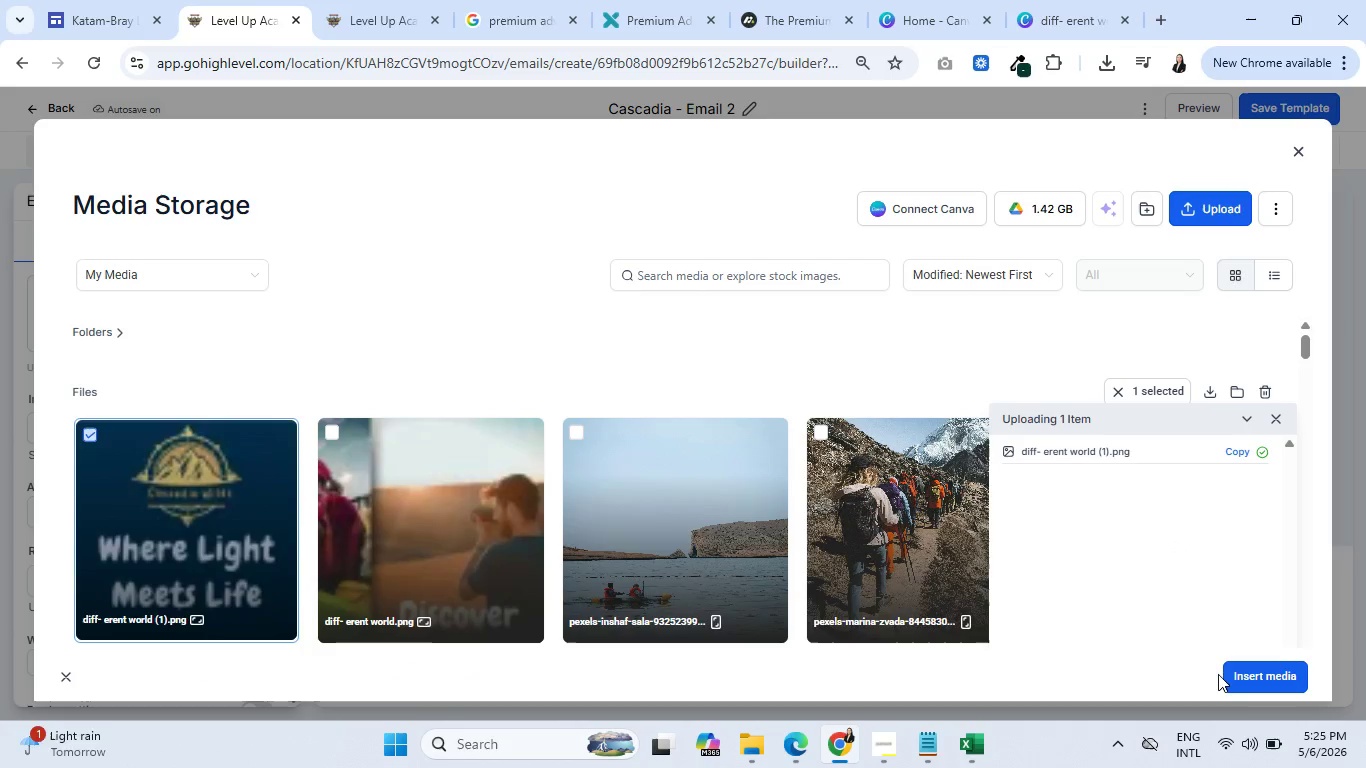 
left_click([1263, 676])
 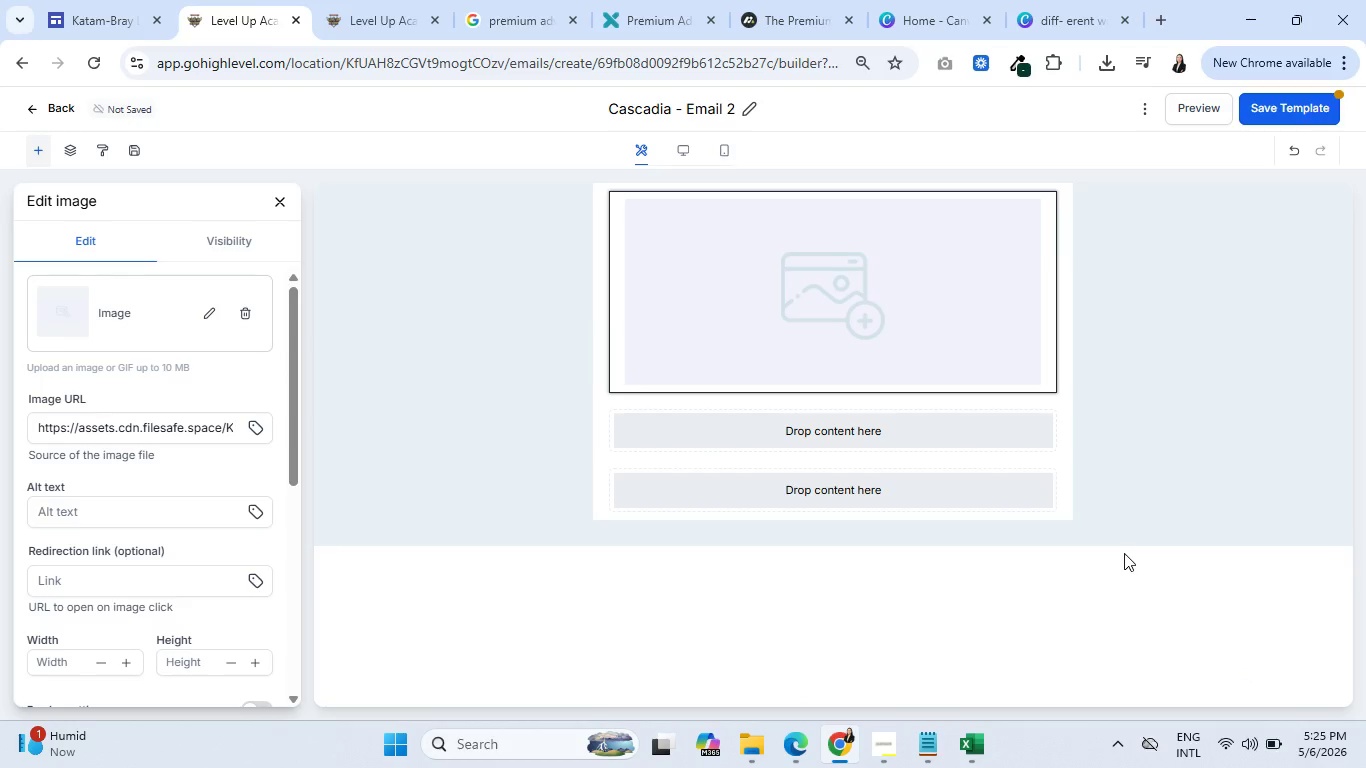 
mouse_move([466, 361])
 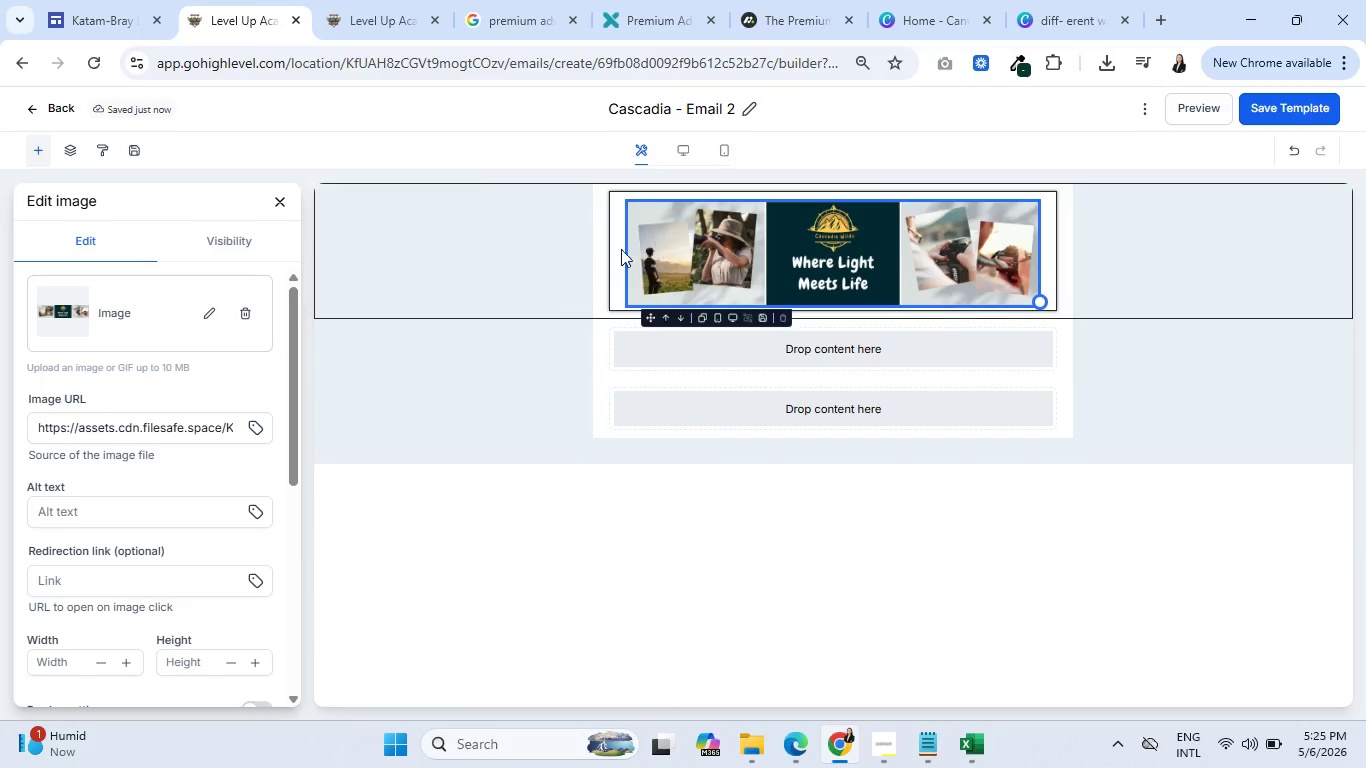 
left_click([598, 262])
 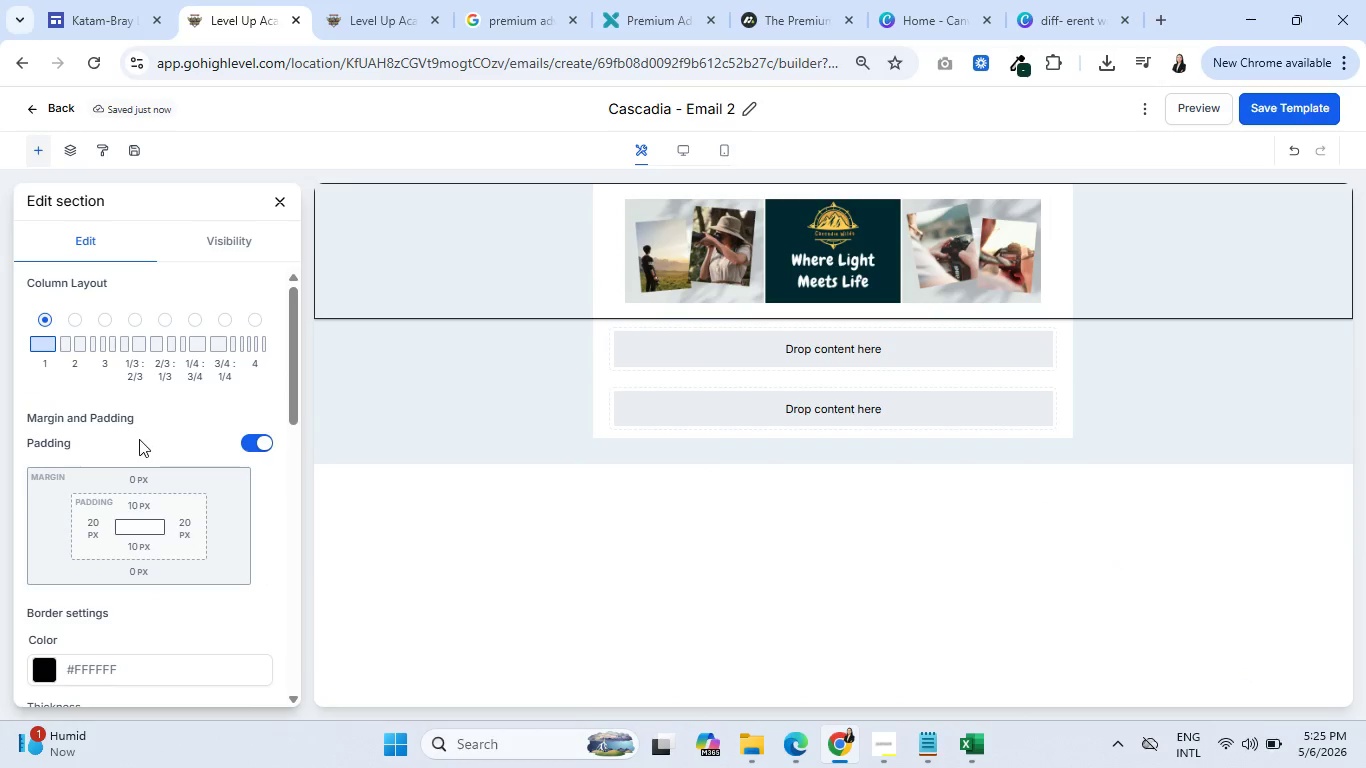 
scroll: coordinate [148, 468], scroll_direction: down, amount: 2.0
 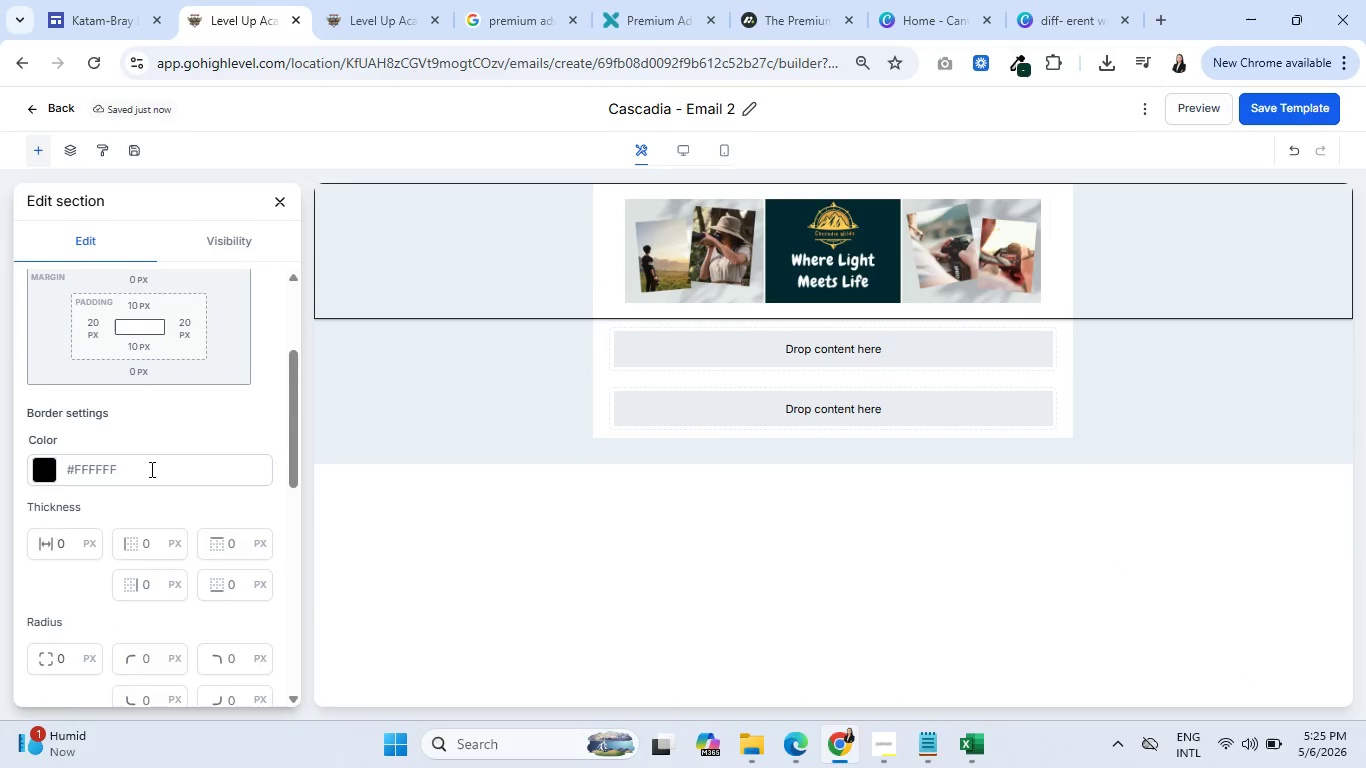 
scroll: coordinate [150, 469], scroll_direction: up, amount: 1.0
 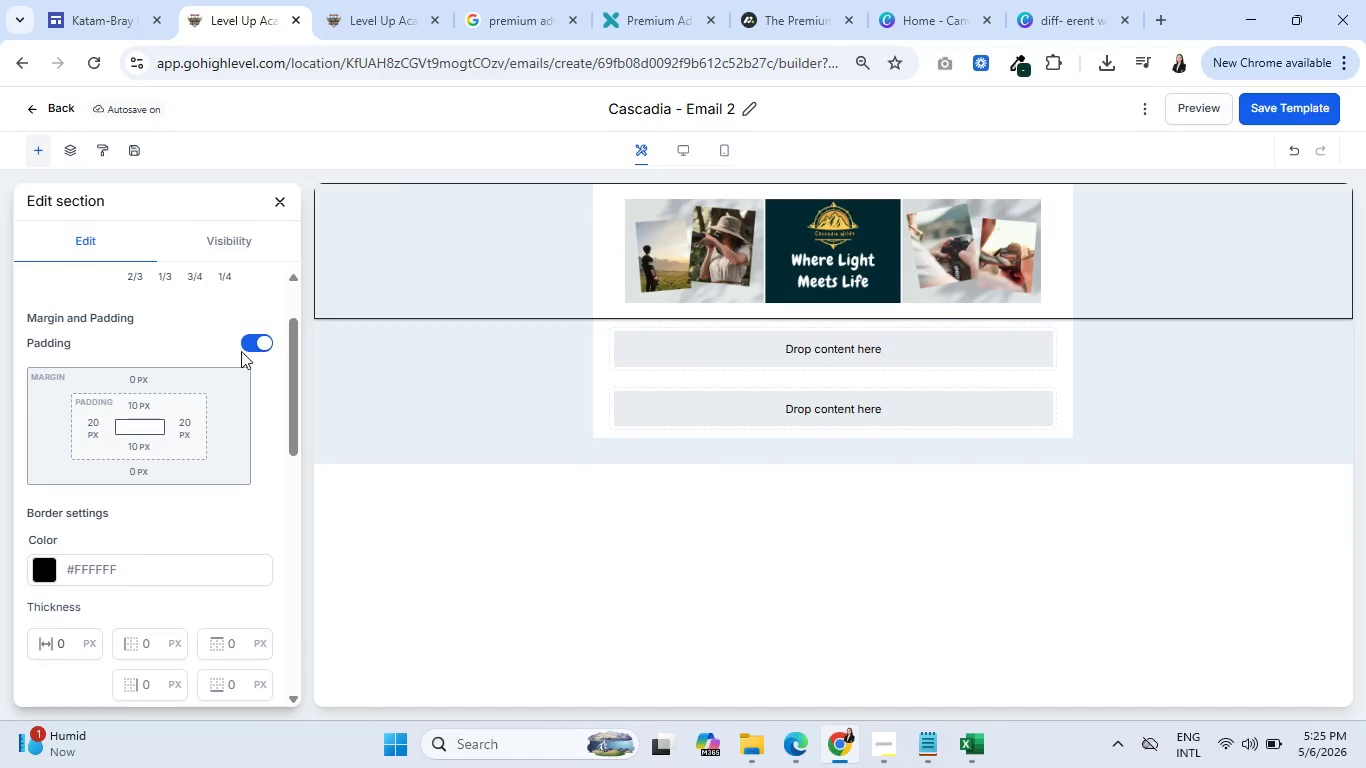 
left_click([246, 345])
 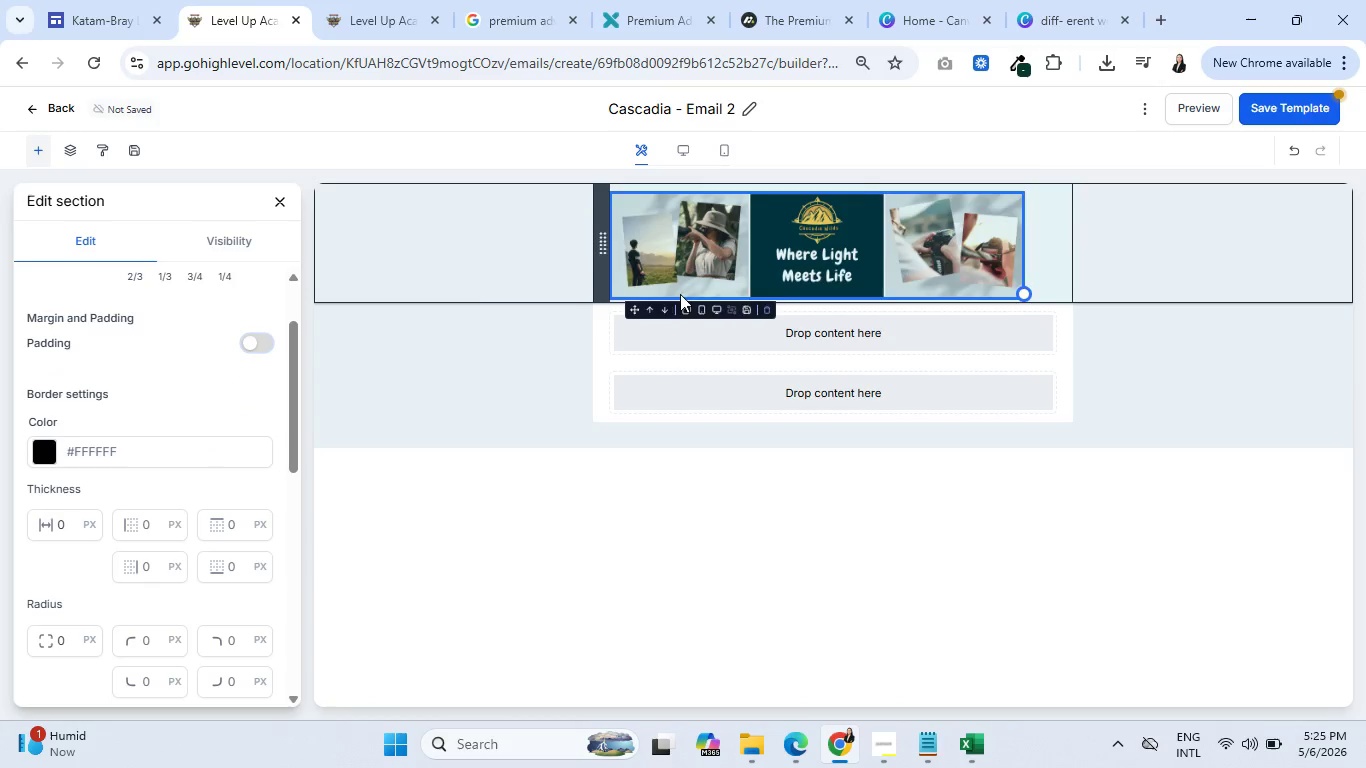 
left_click([455, 356])
 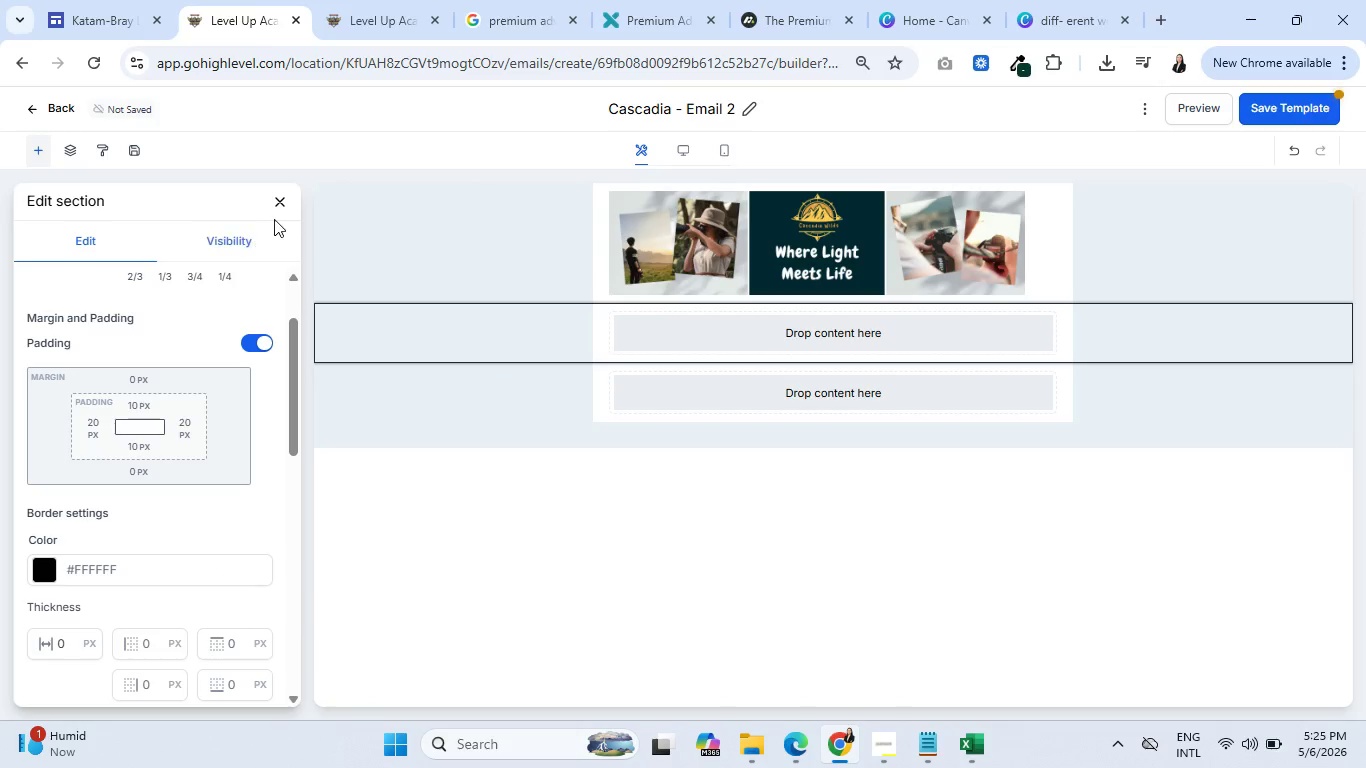 
left_click([278, 210])
 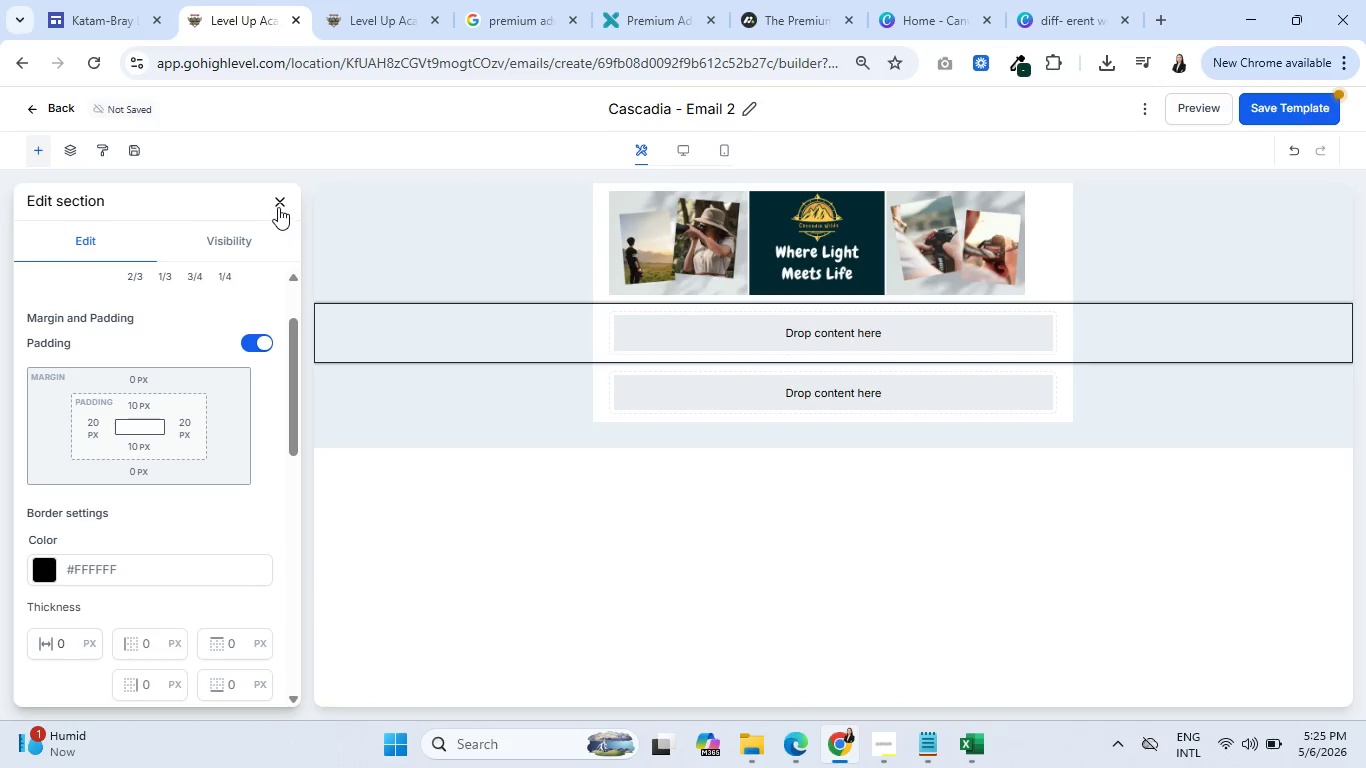 
left_click([278, 207])
 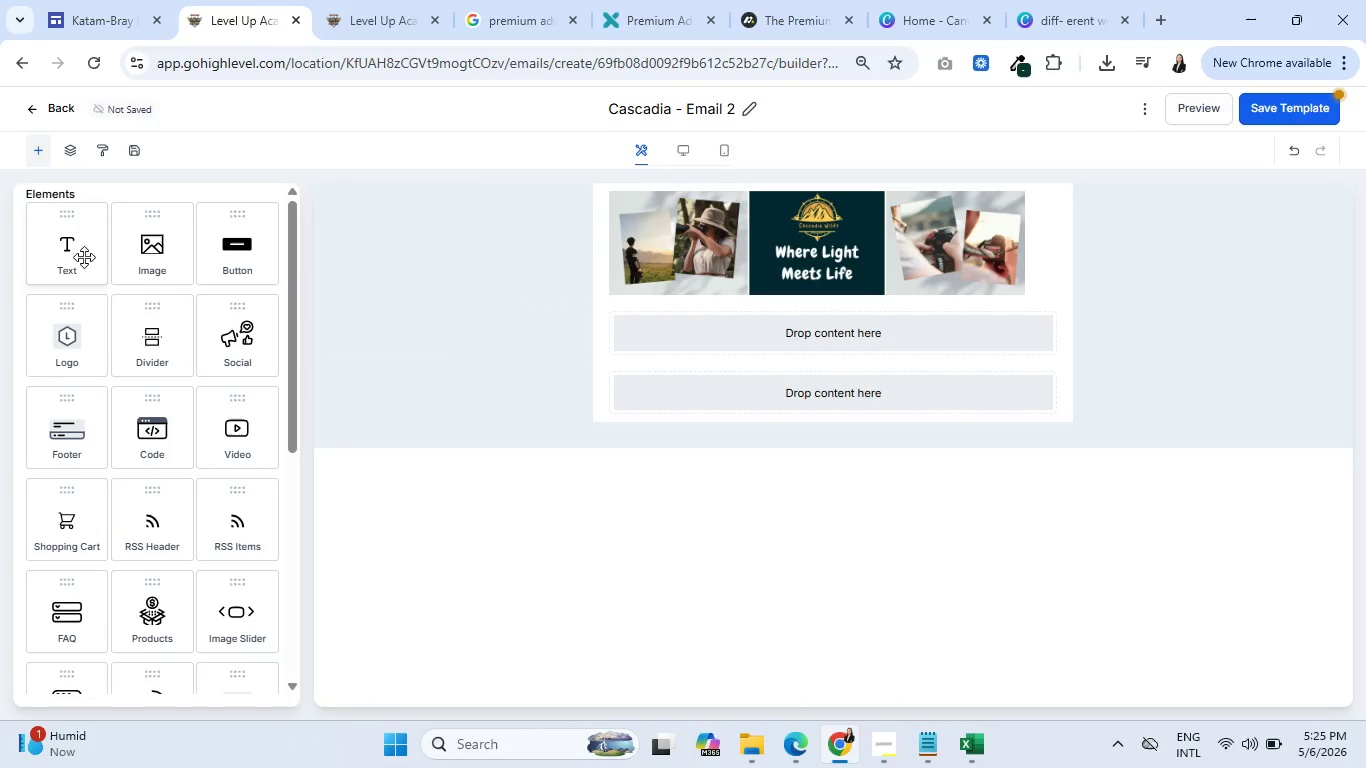 
left_click_drag(start_coordinate=[75, 253], to_coordinate=[750, 326])
 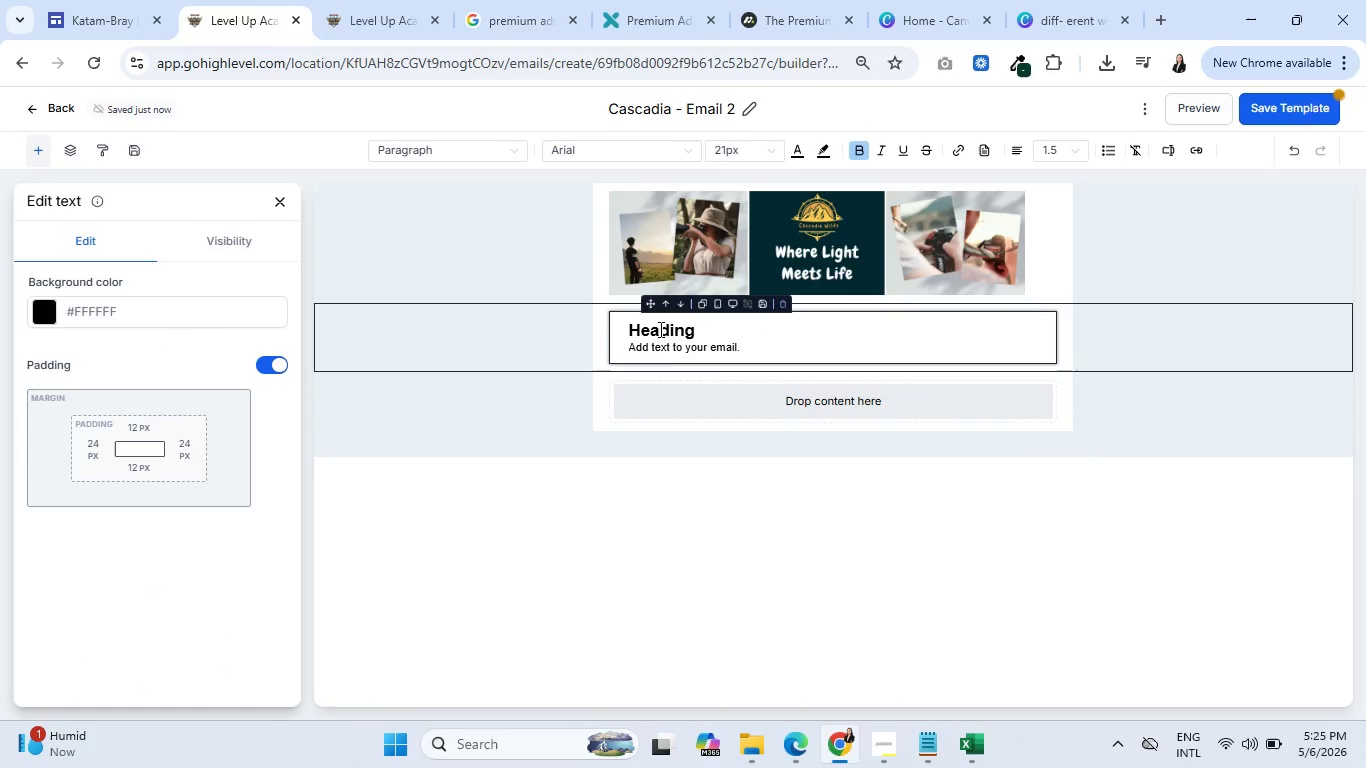 
double_click([659, 329])
 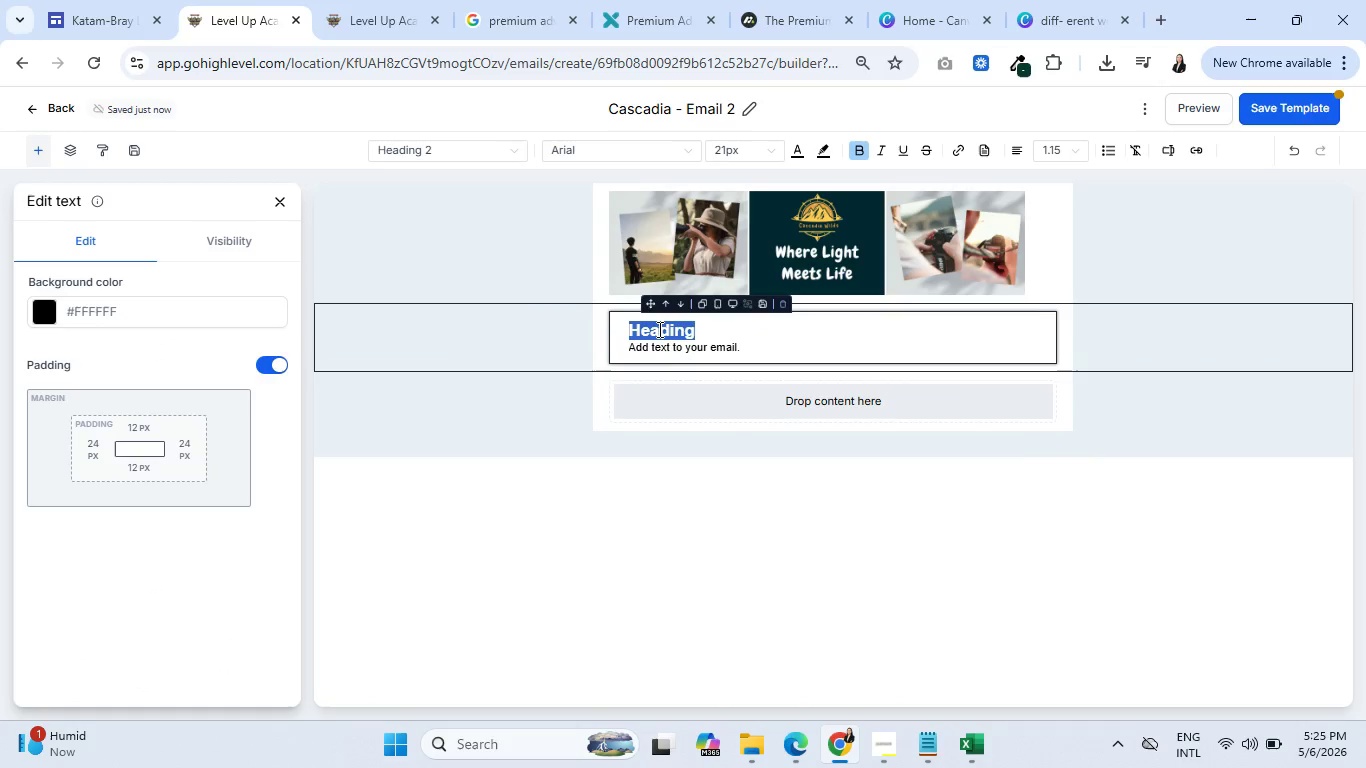 
key(Backspace)
 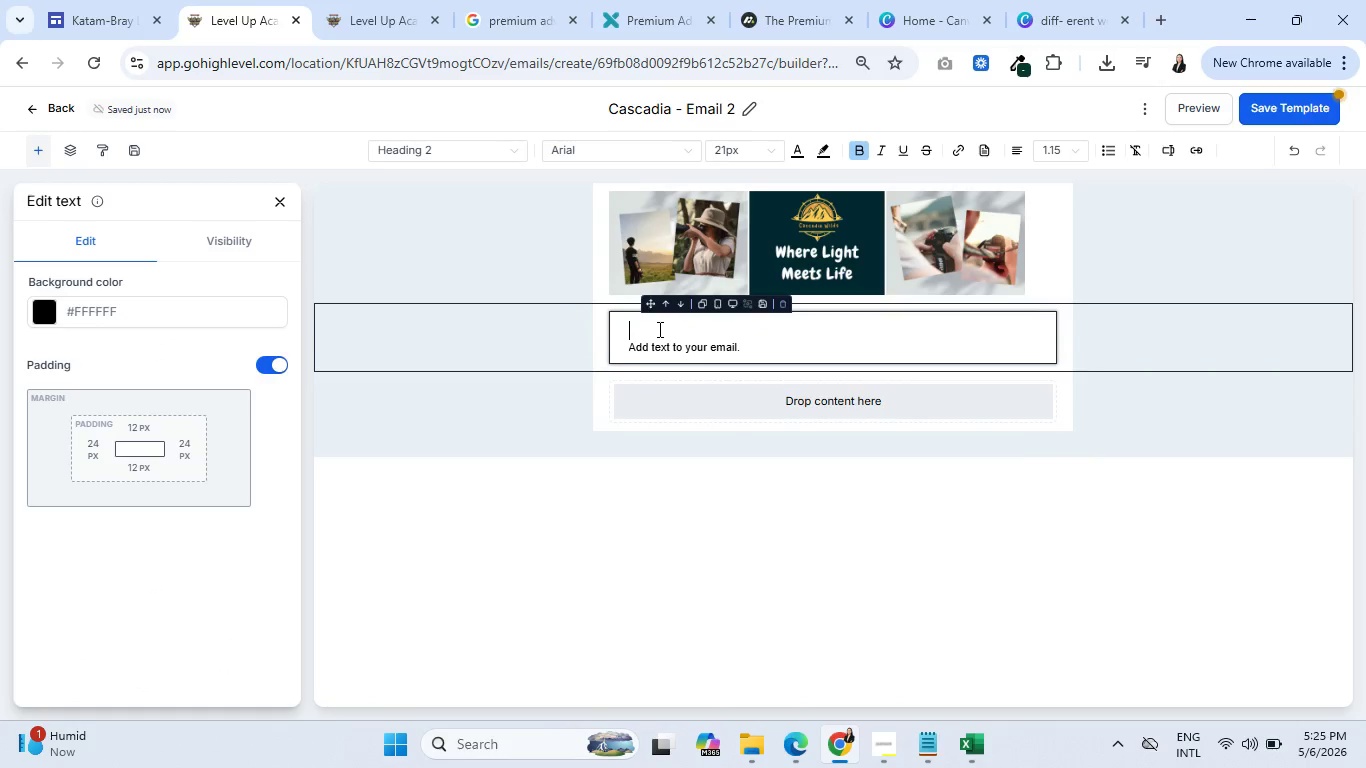 
key(Backspace)
 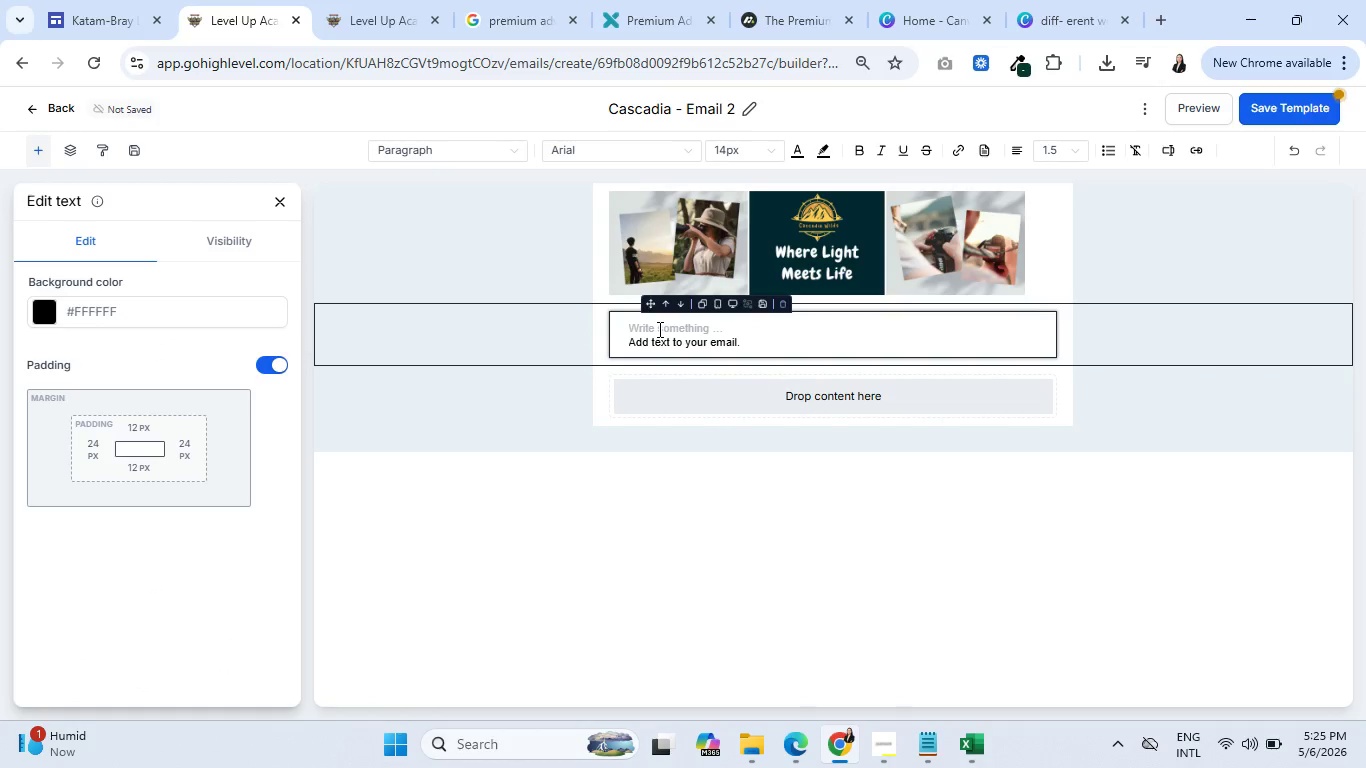 
key(Control+A)
 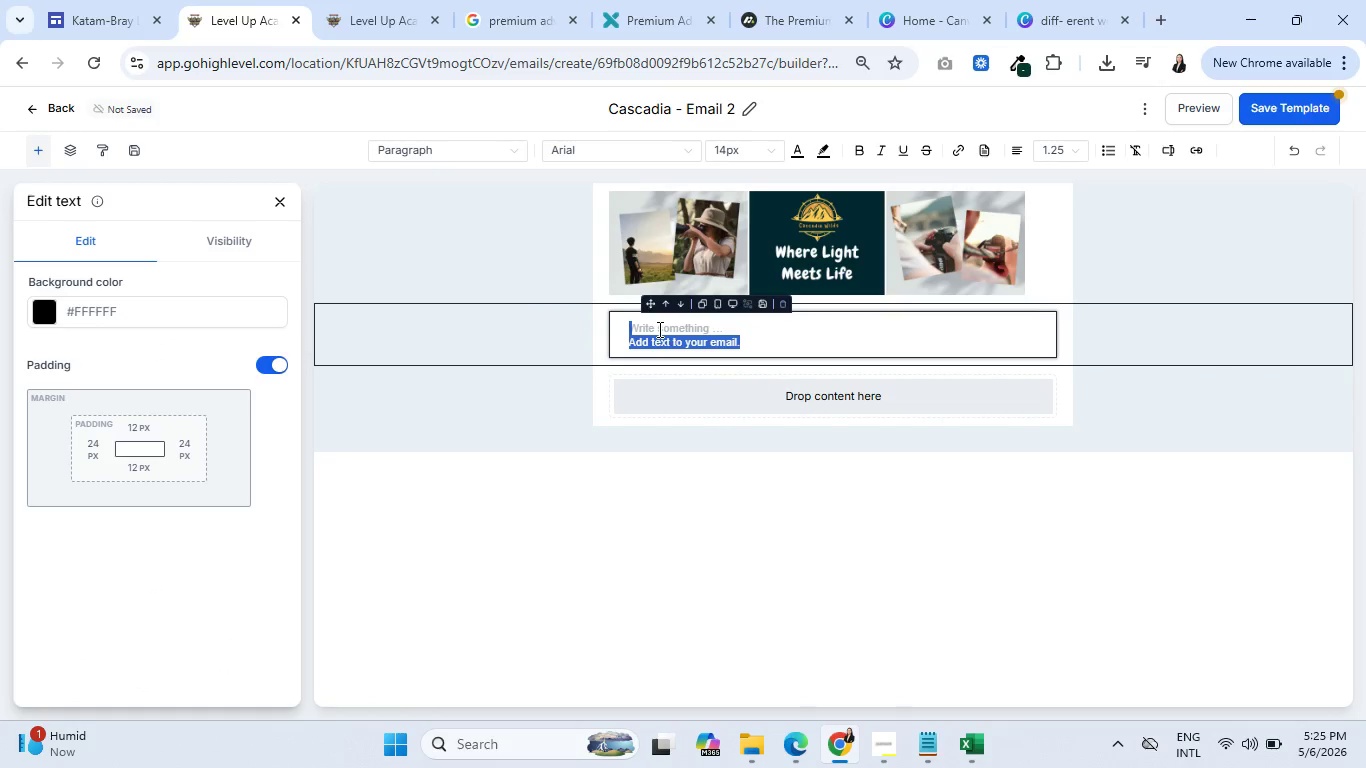 
key(Shift+H)
 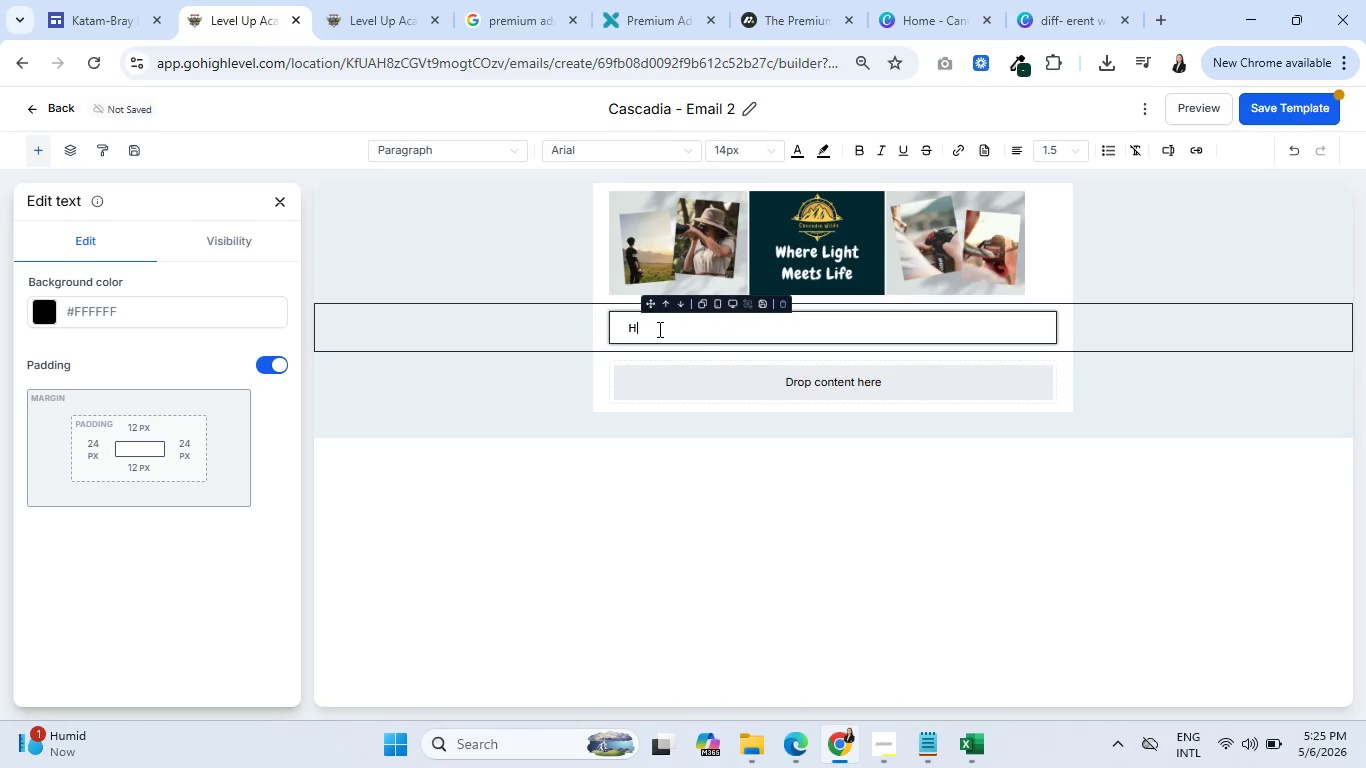 
type(ey )
 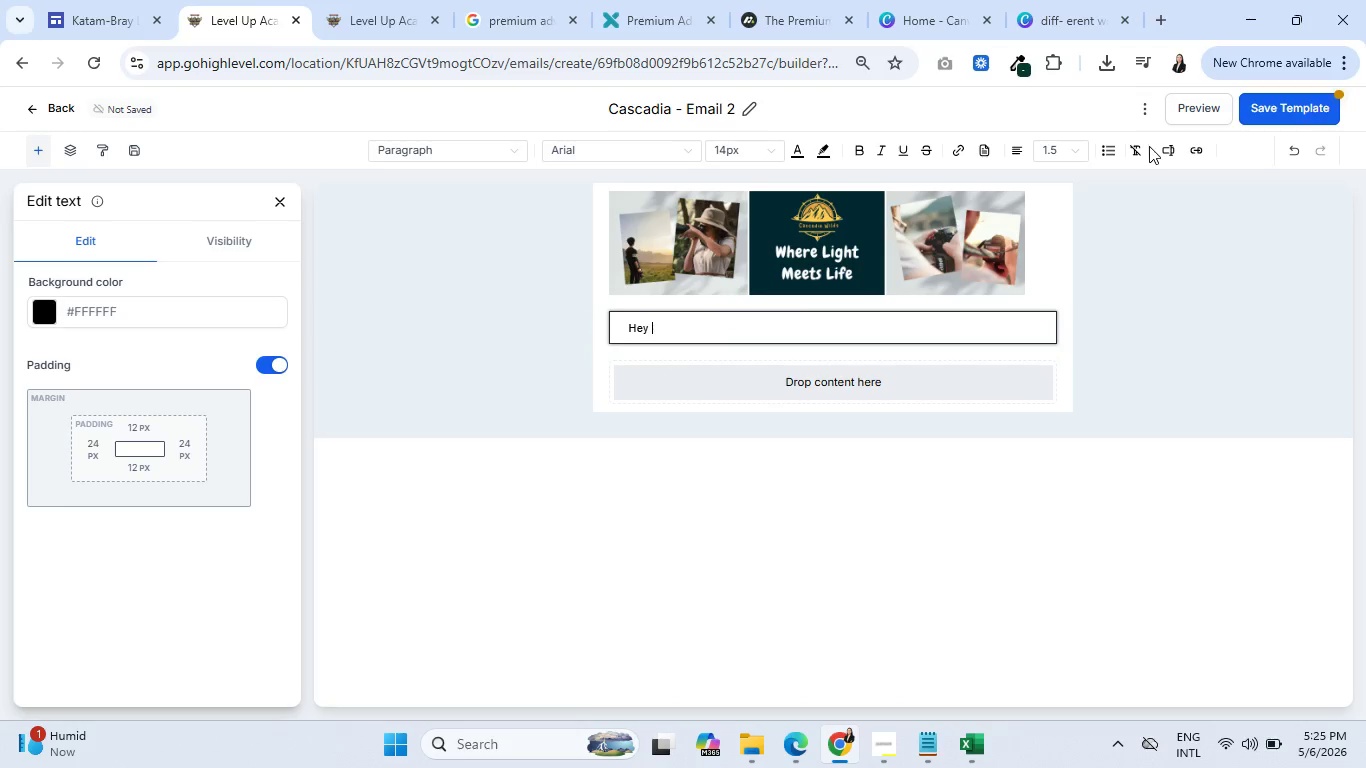 
left_click([1167, 150])
 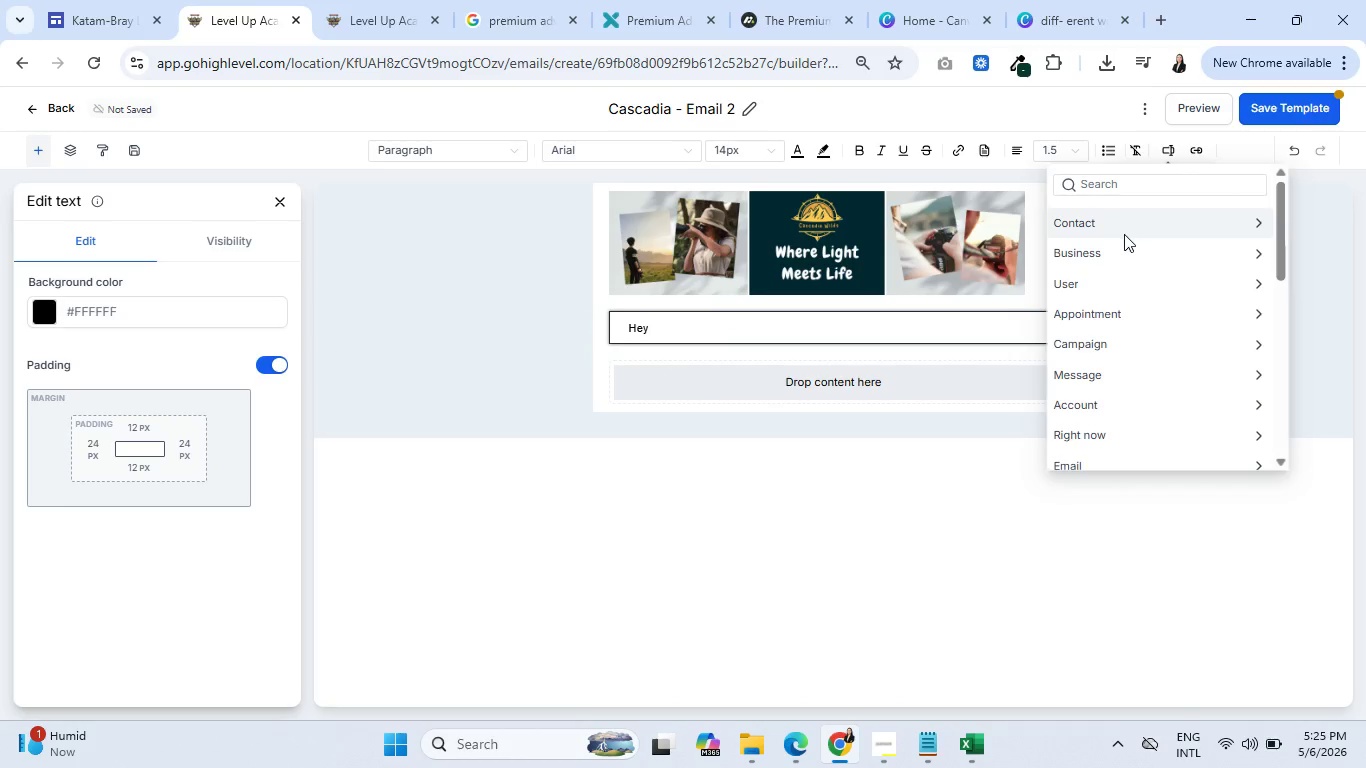 
left_click([1124, 233])
 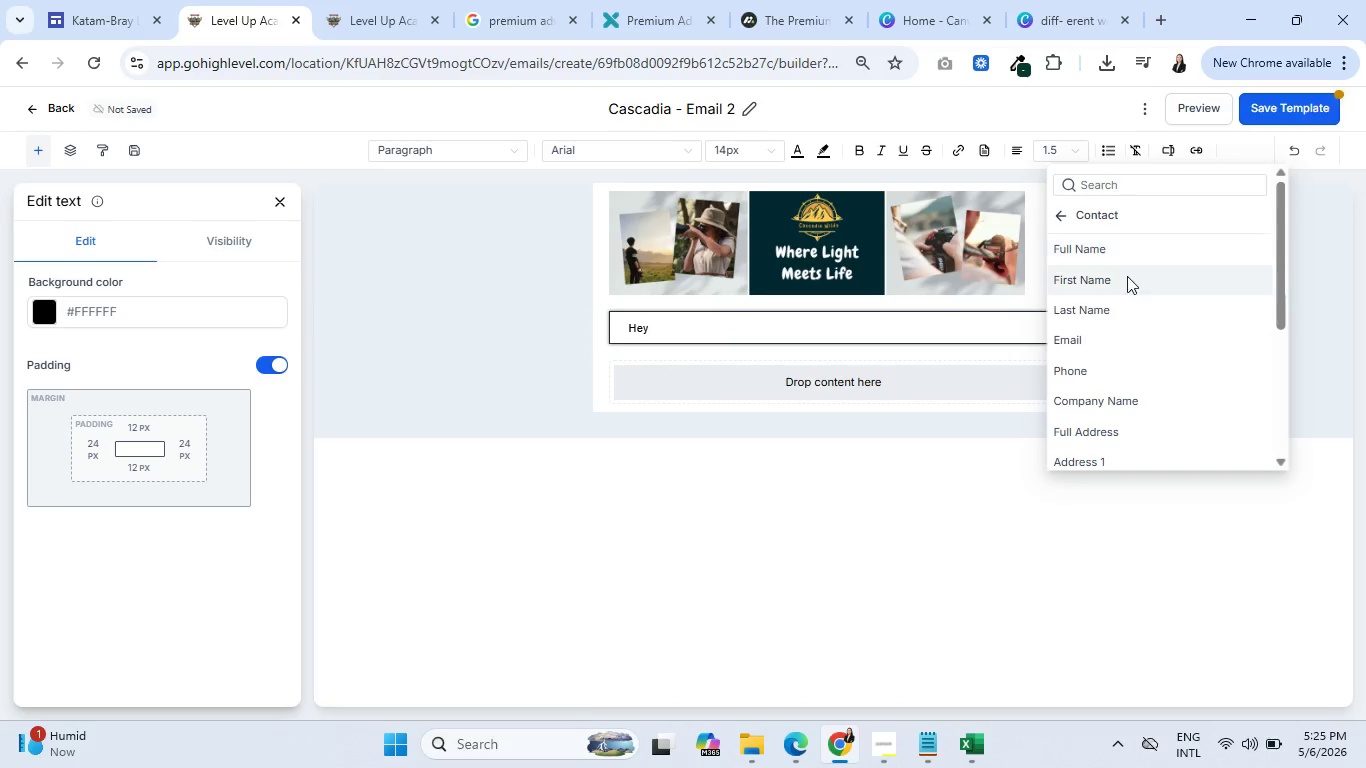 
left_click([1127, 282])
 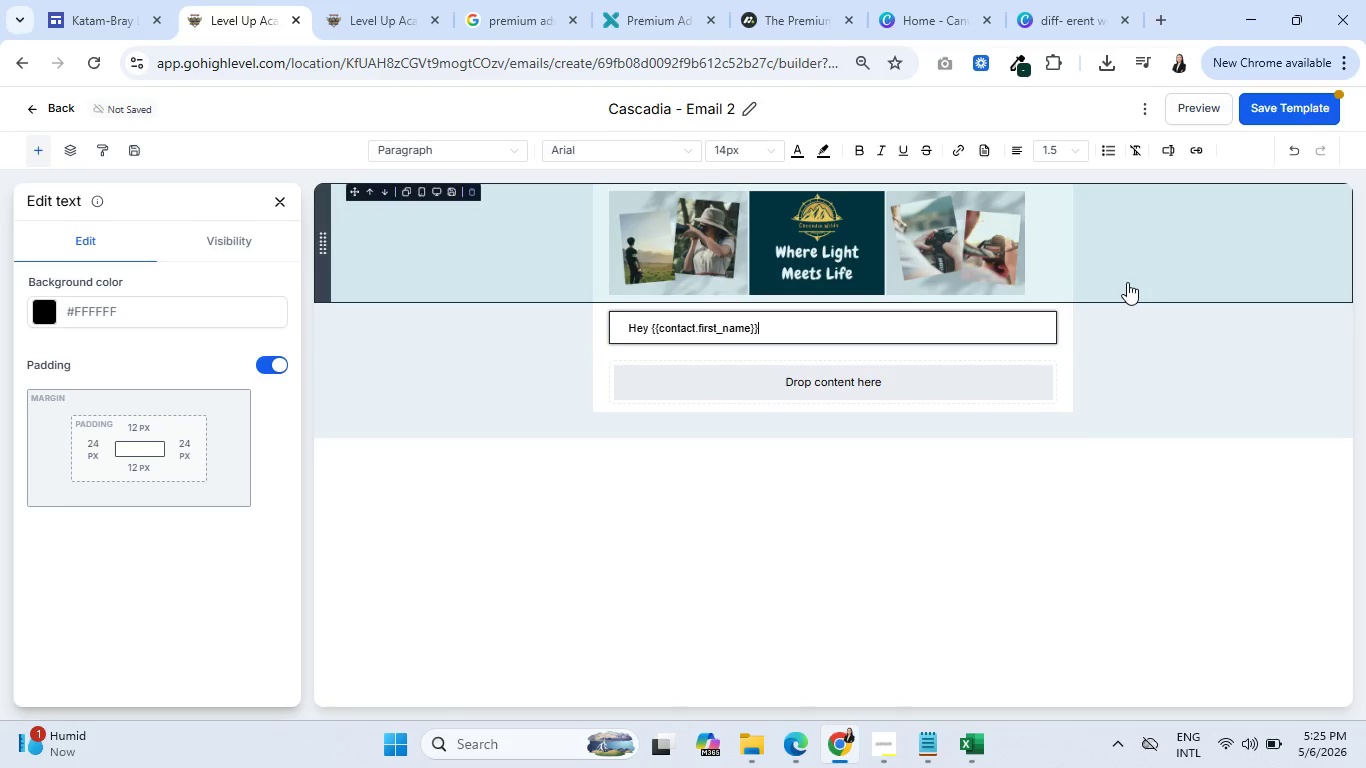 
key(Comma)
 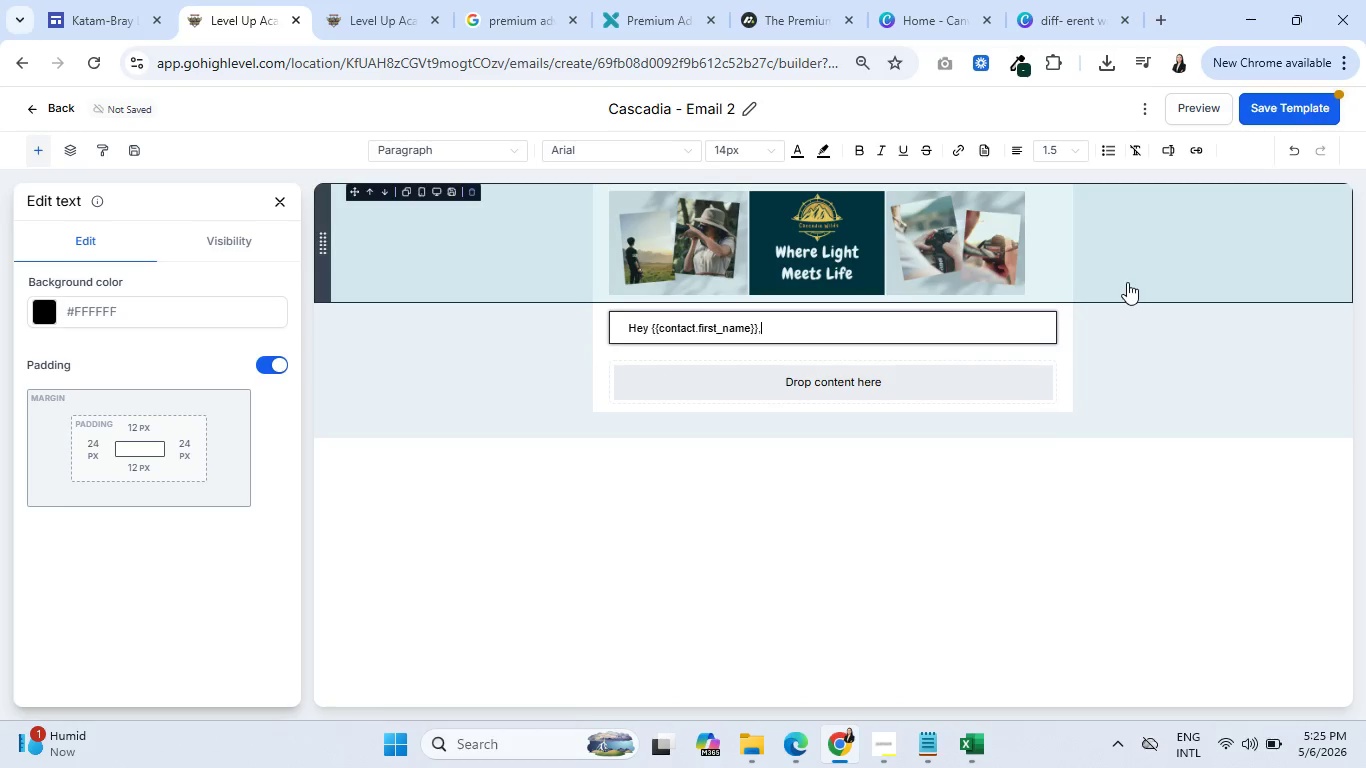 
key(Enter)
 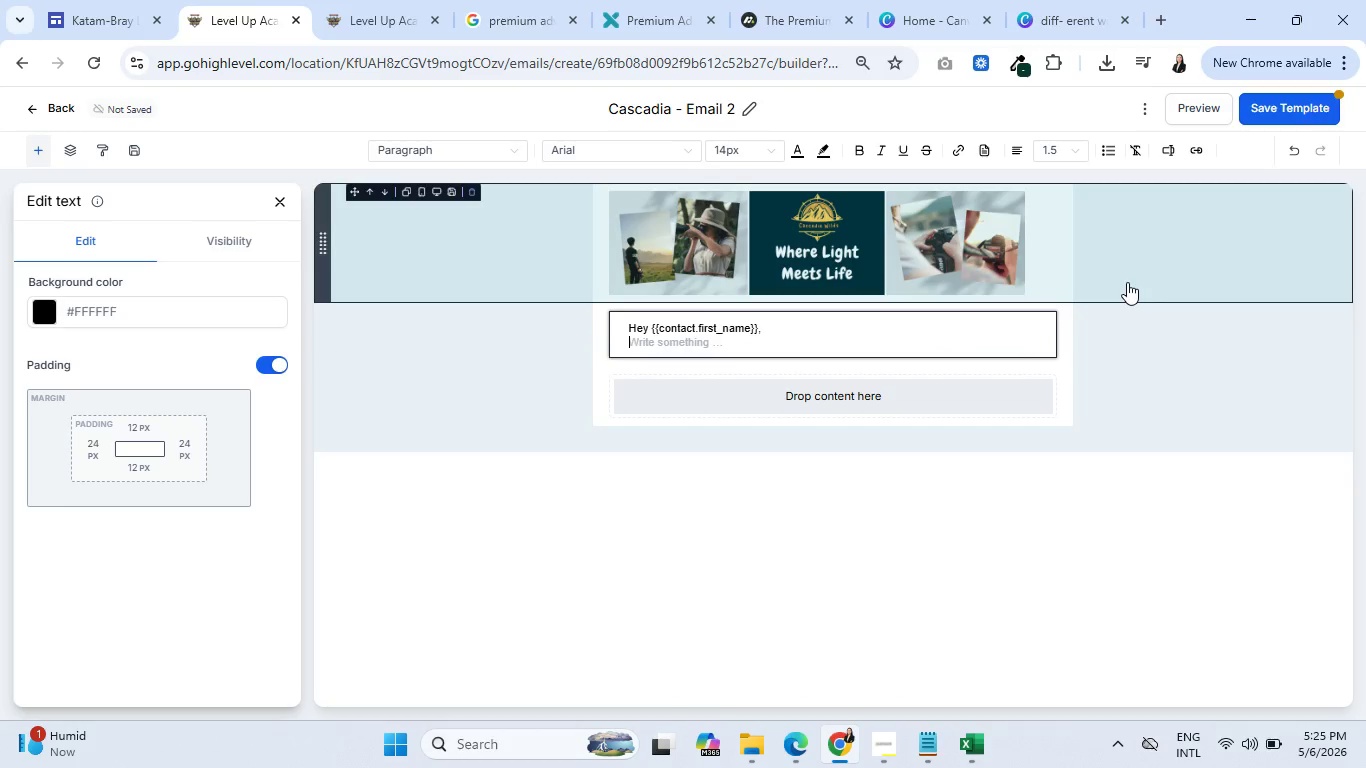 
key(Enter)
 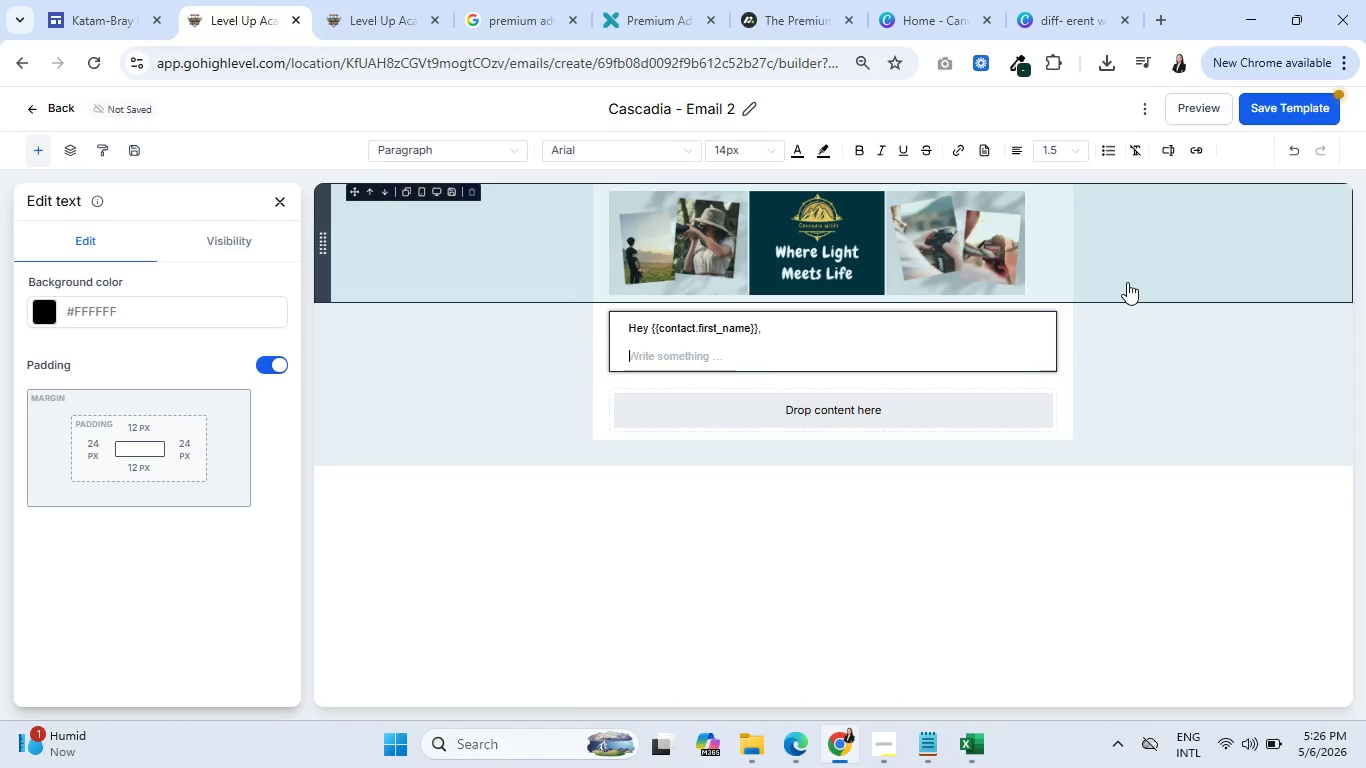 
wait(7.59)
 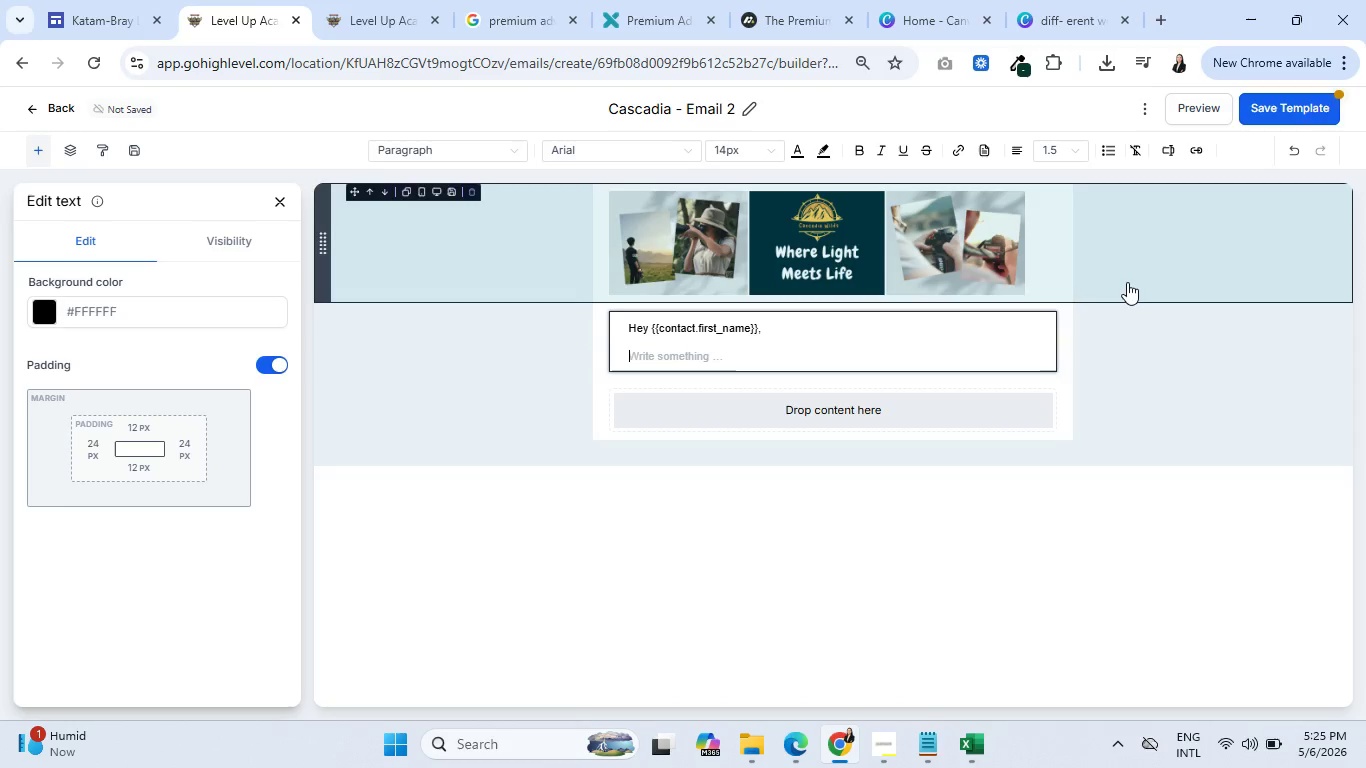 
type(I am gi)
key(Backspace)
type(oing to tell you smo)
key(Backspace)
key(Backspace)
type(omething that took me years to actually internalize: in the )
 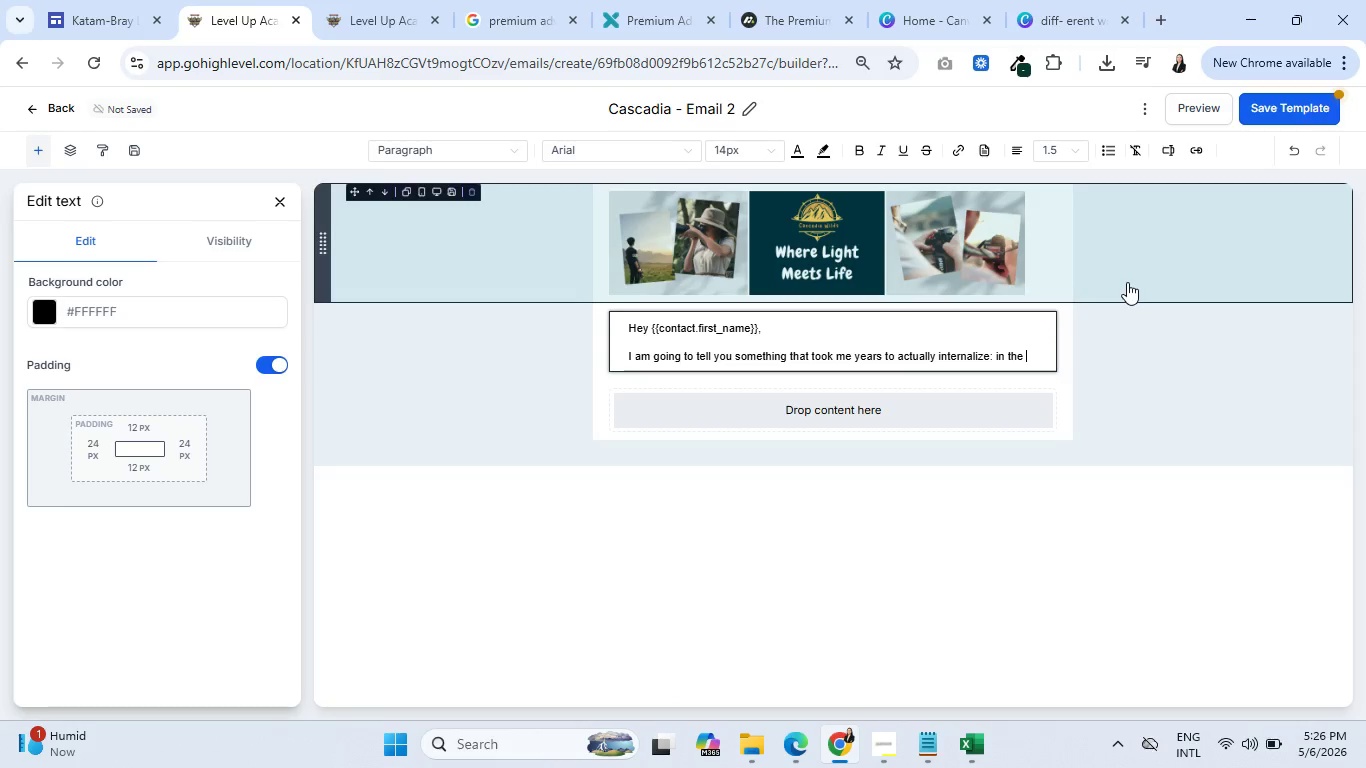 
left_click([990, 357])
 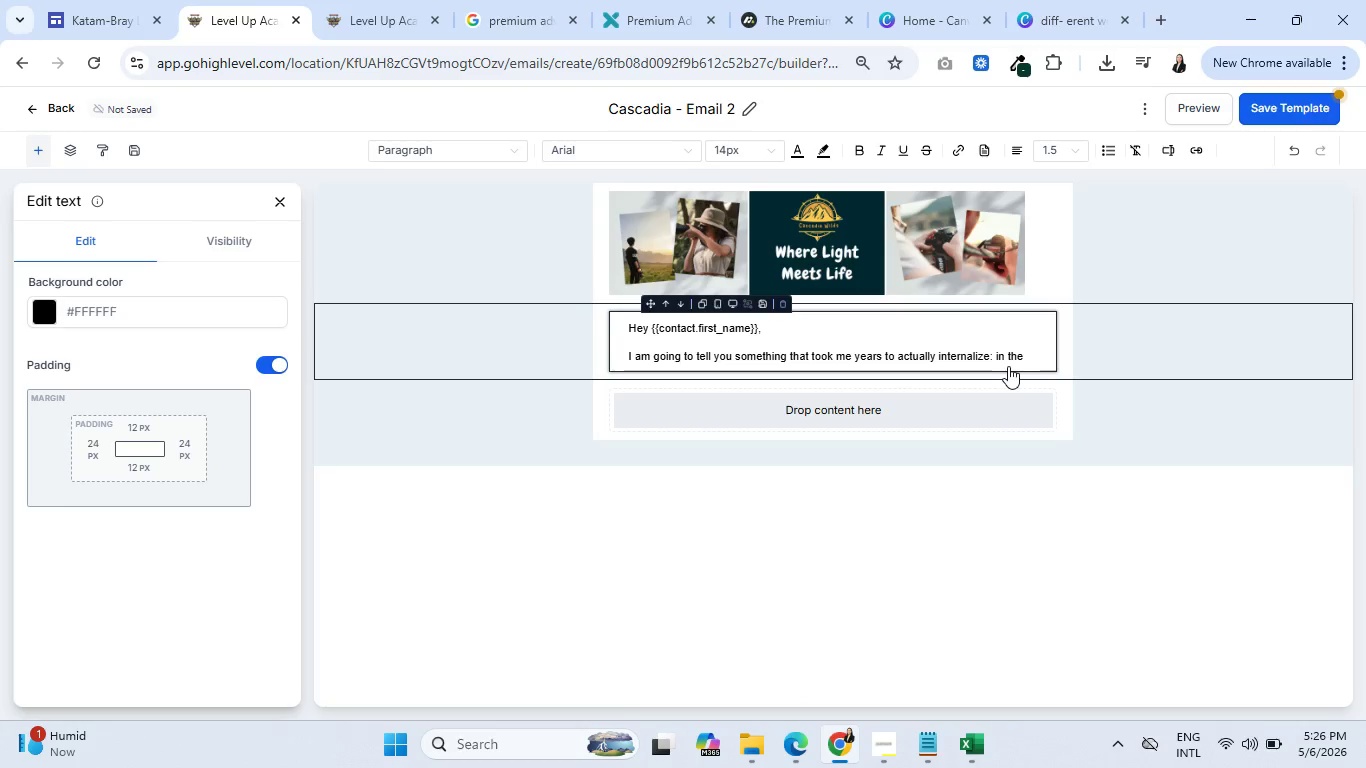 
key(Delete)
 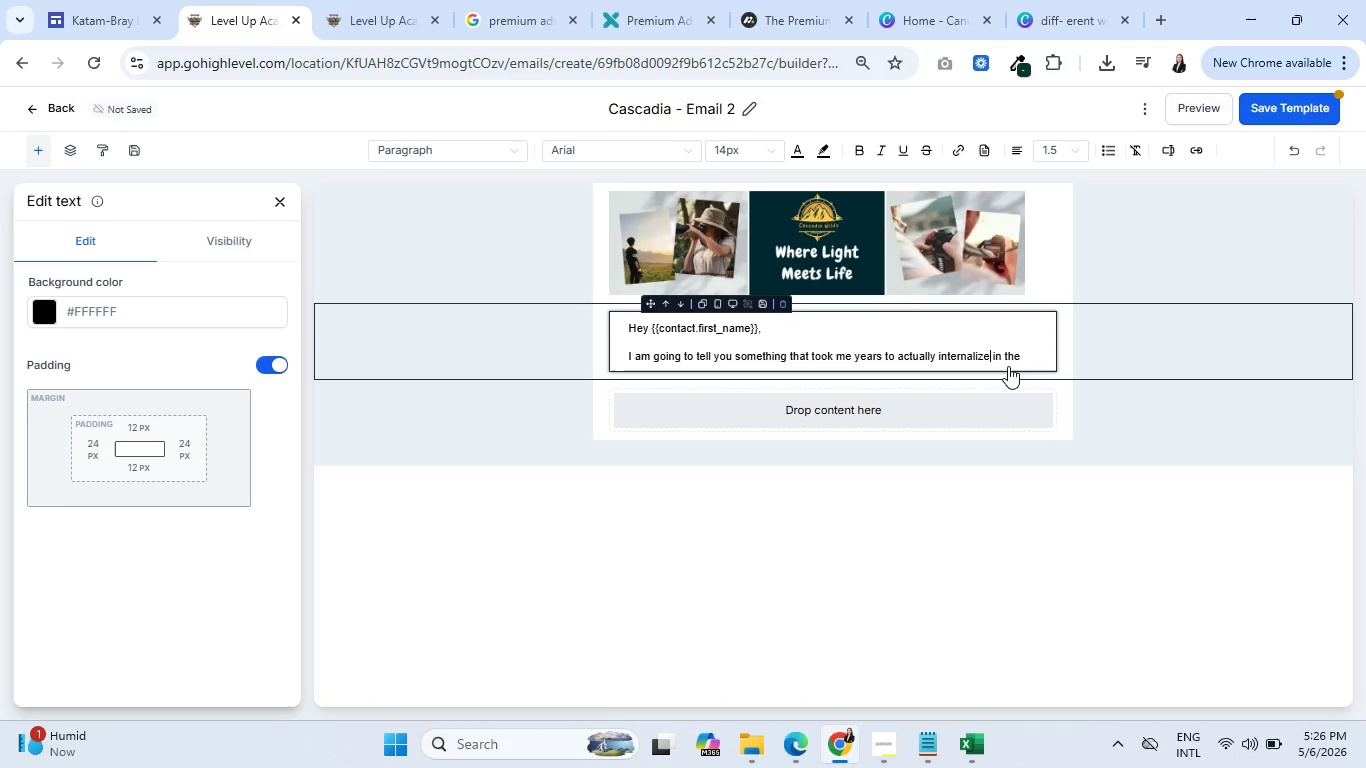 
key(Comma)
 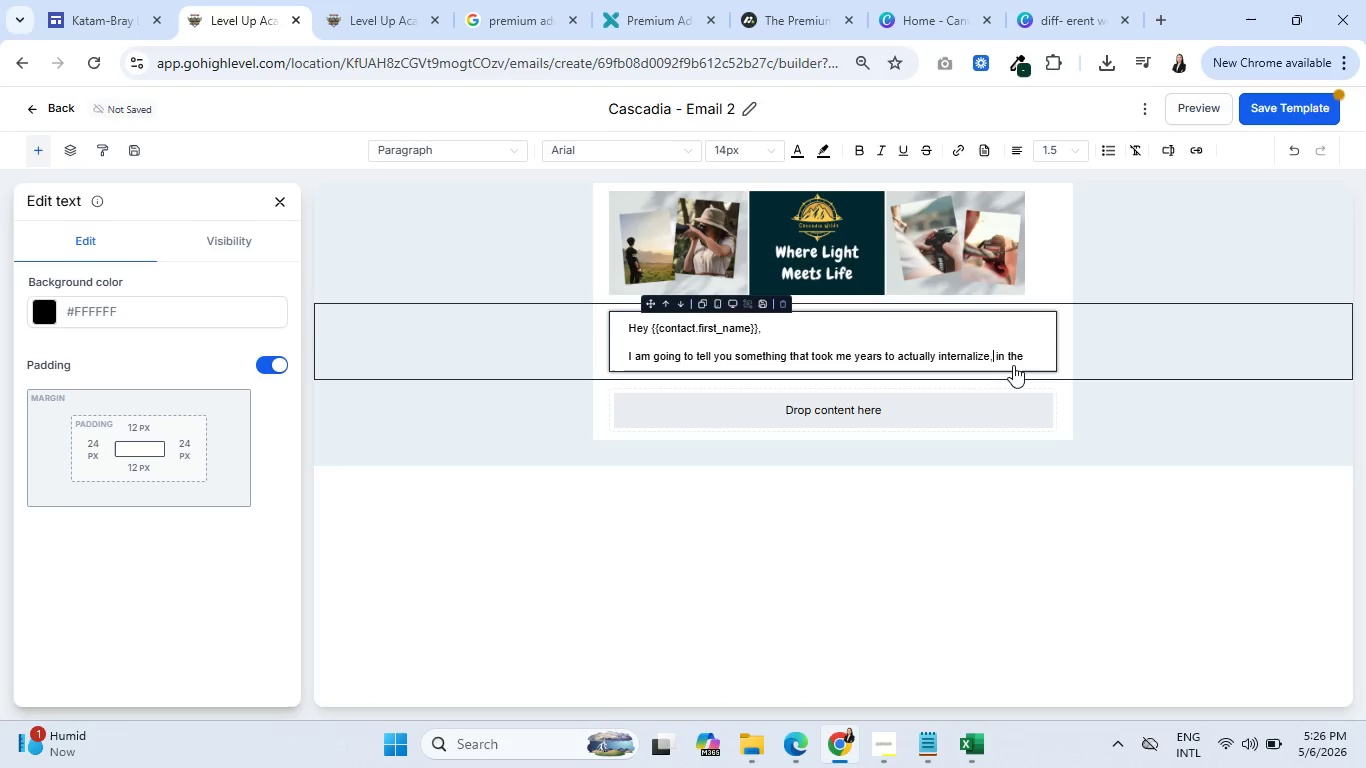 
left_click([1029, 355])
 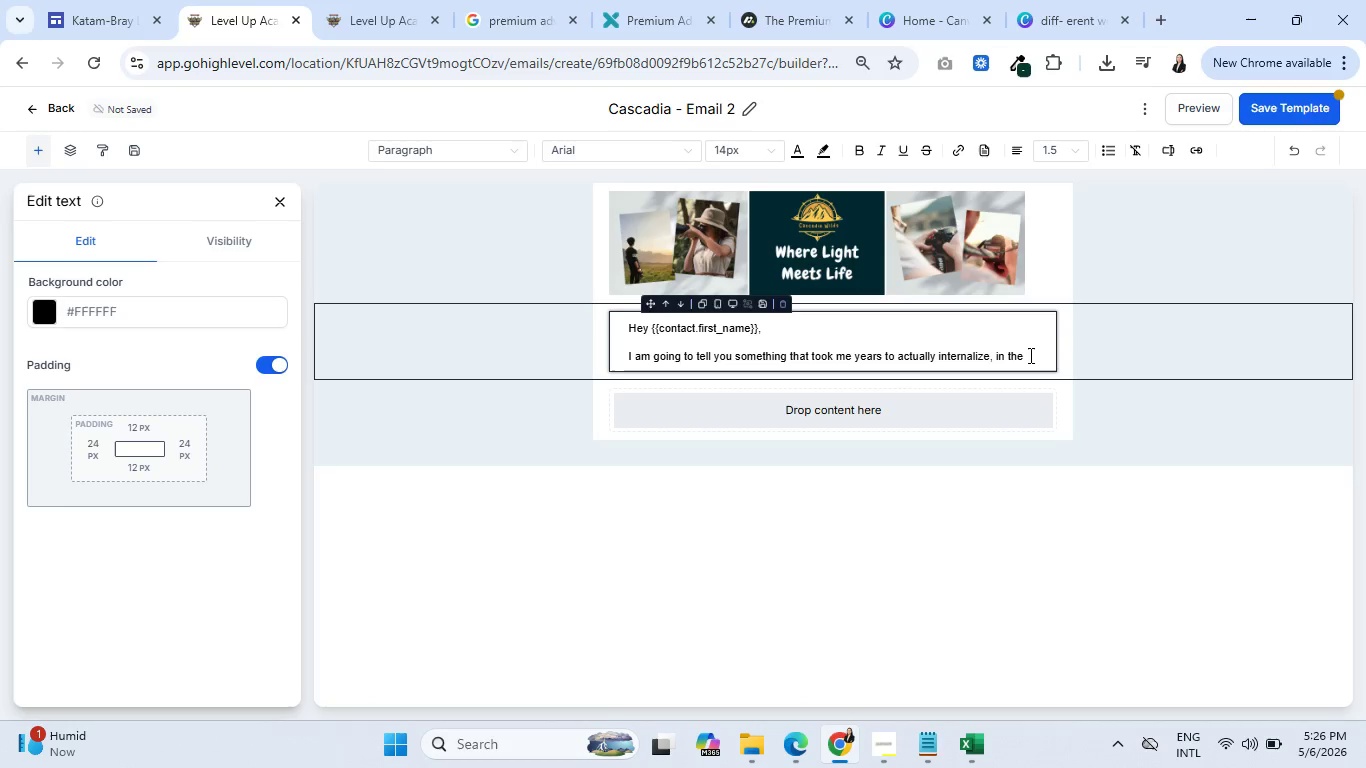 
type(Pacific Northwest he)
key(Backspace)
key(Backspace)
type(the light you want is not at )
 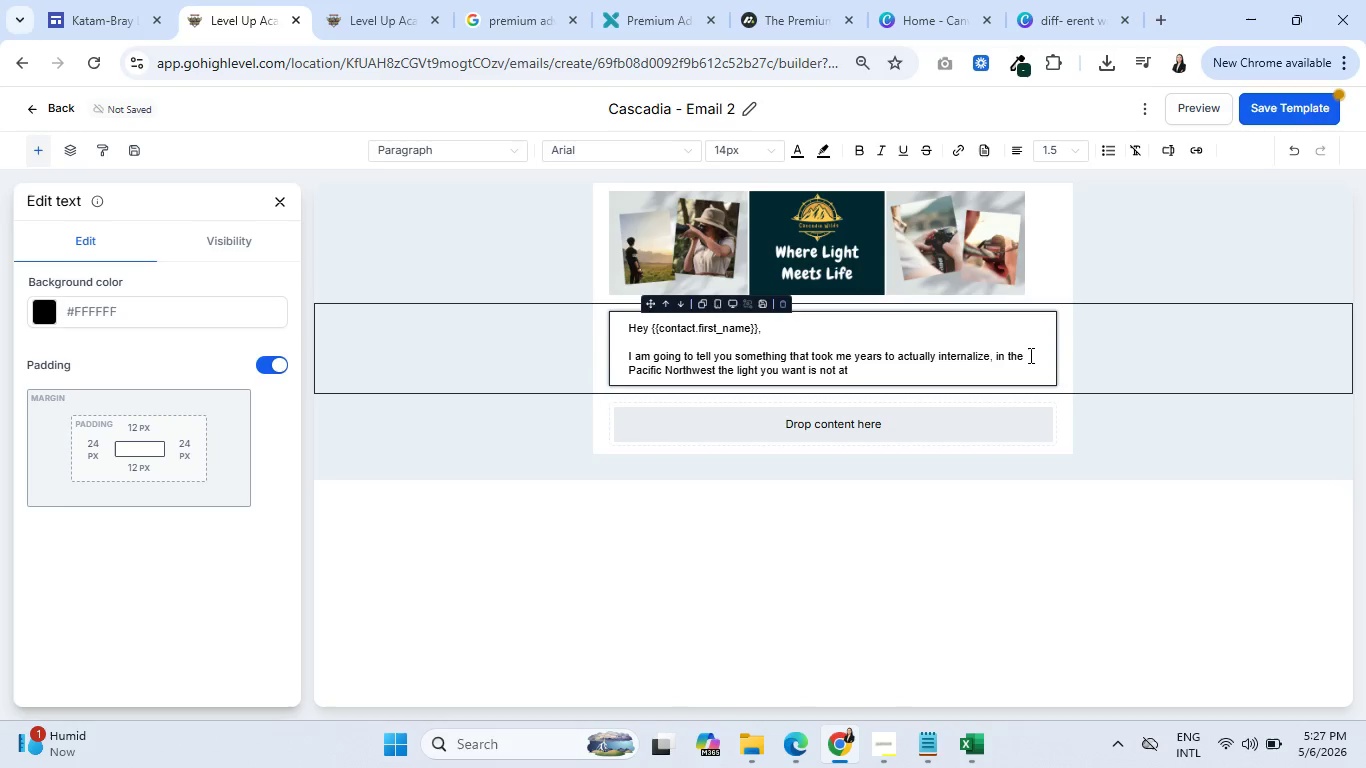 
type(sunrise. It is 47 minutes before sunrise.)
 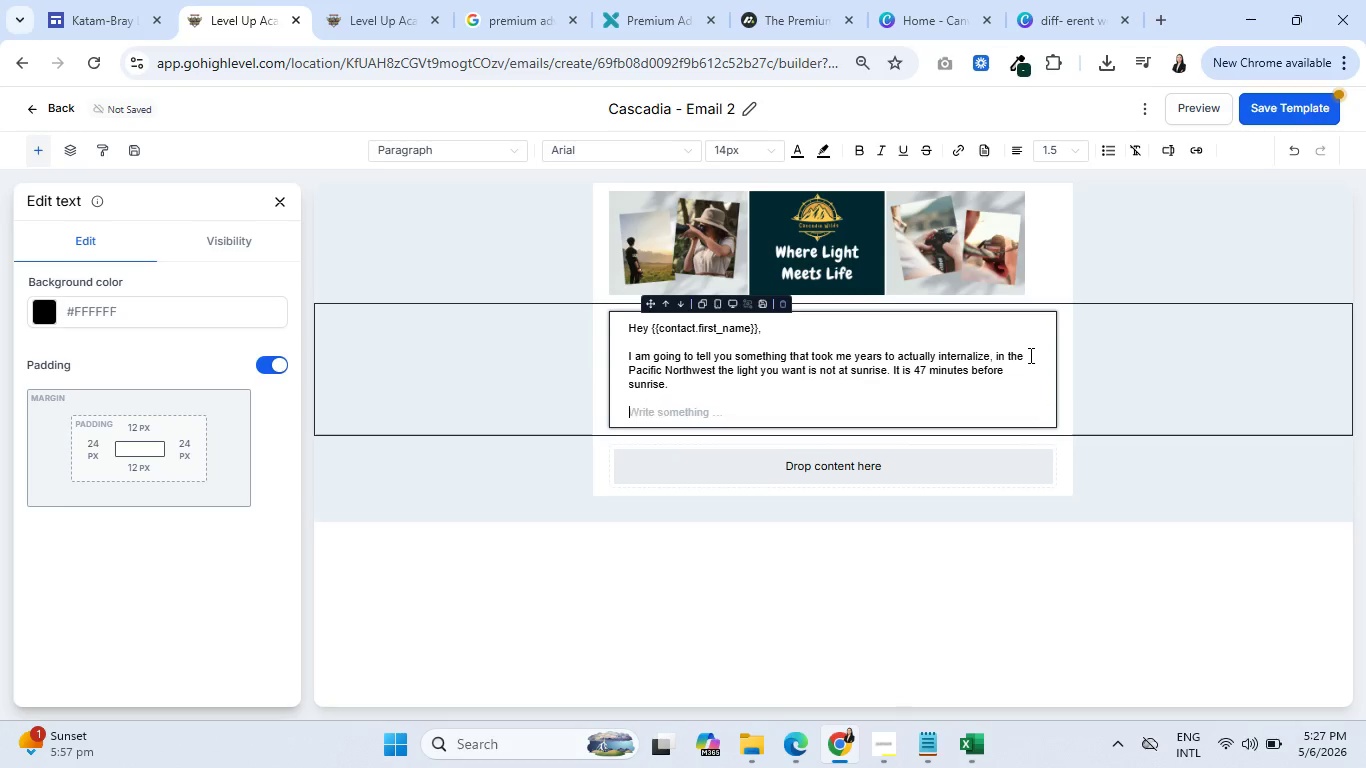 
 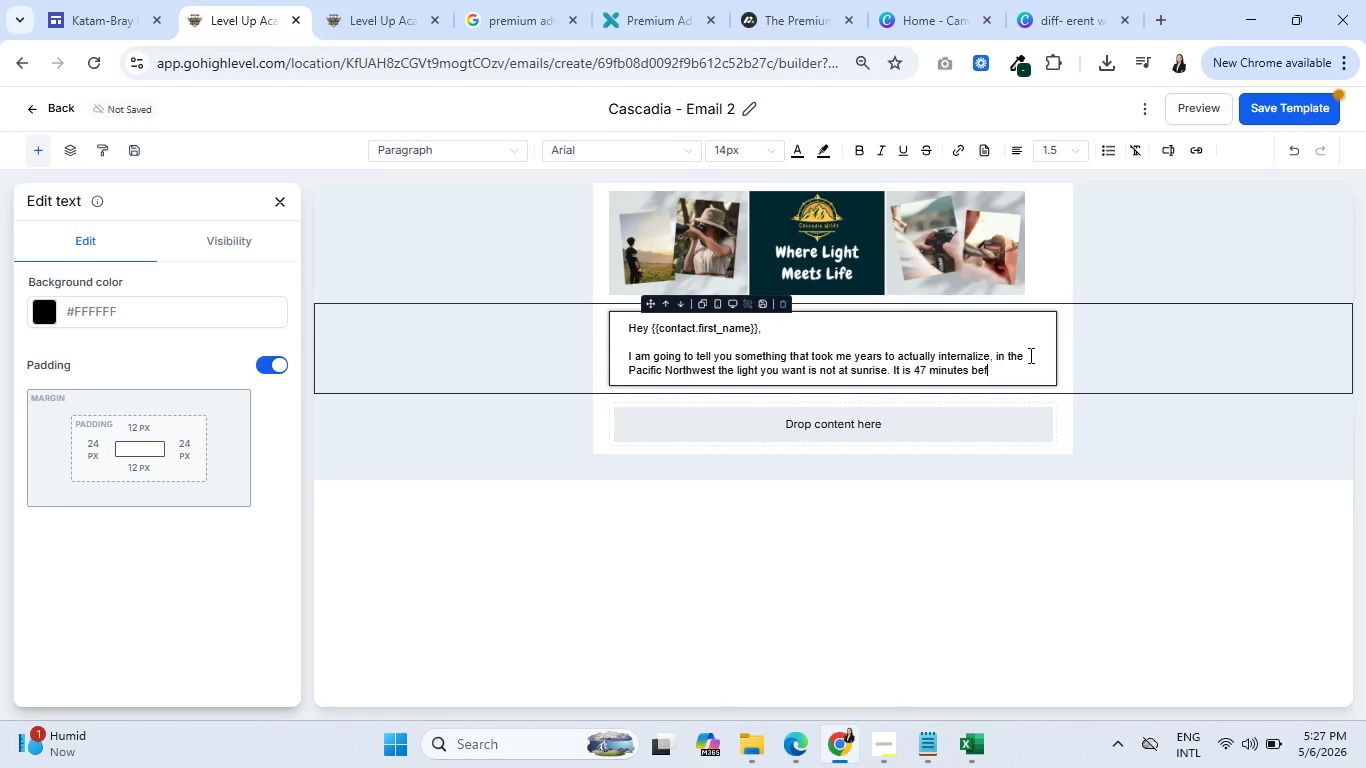 
key(Enter)
 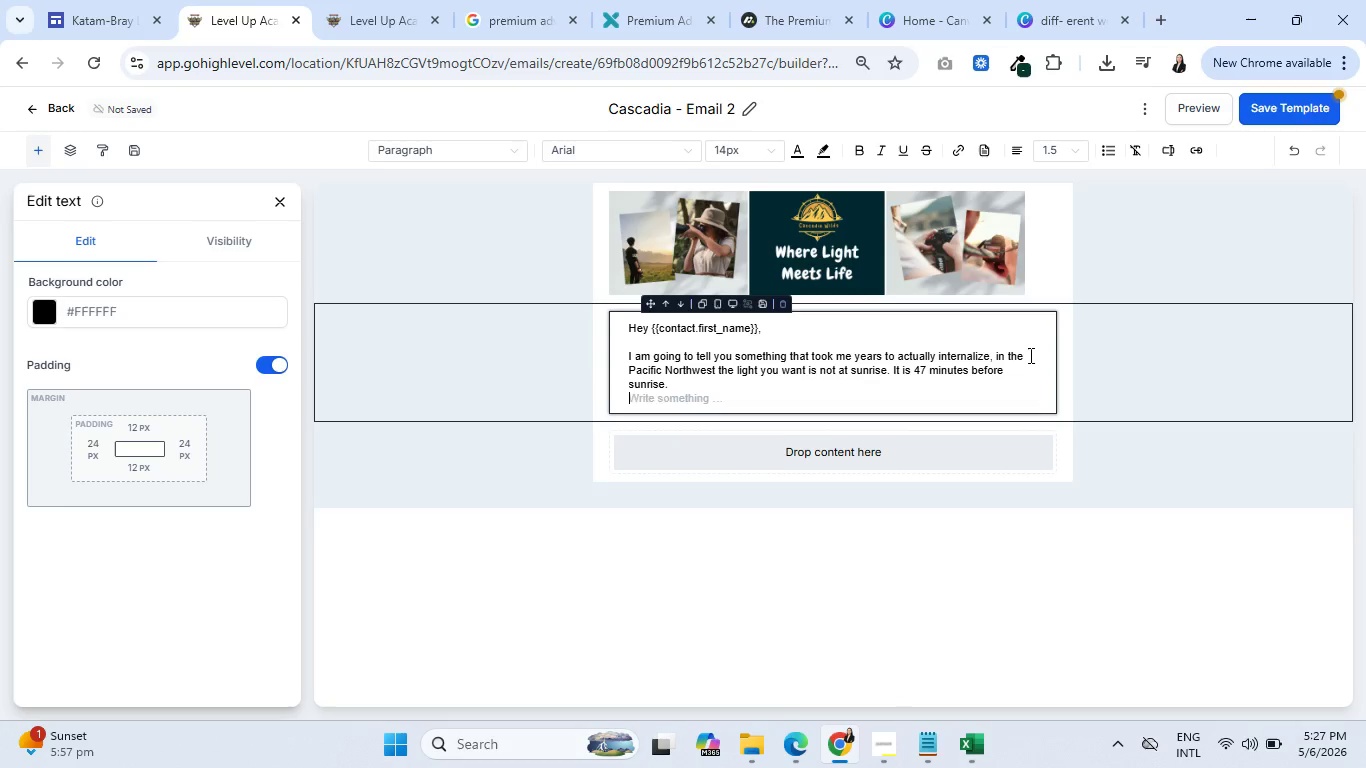 
key(Enter)
 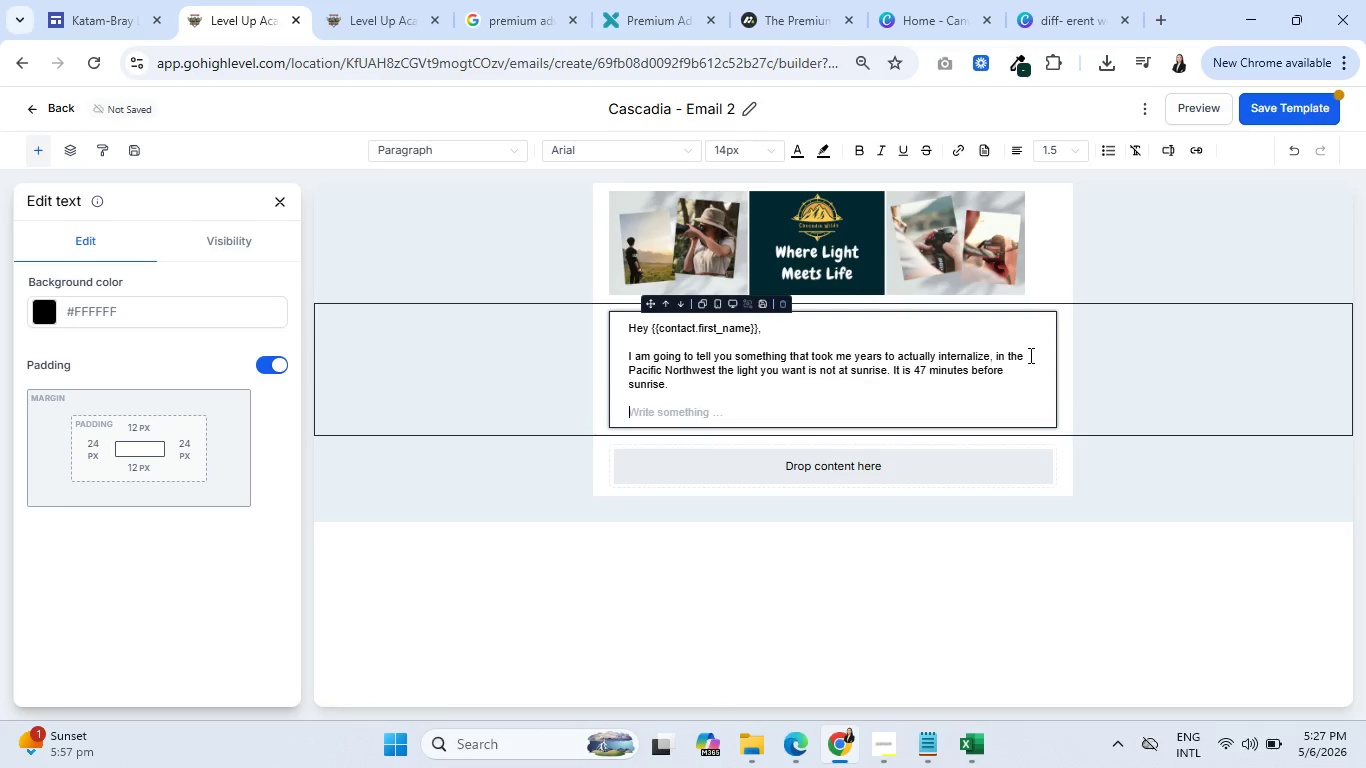 
wait(11.72)
 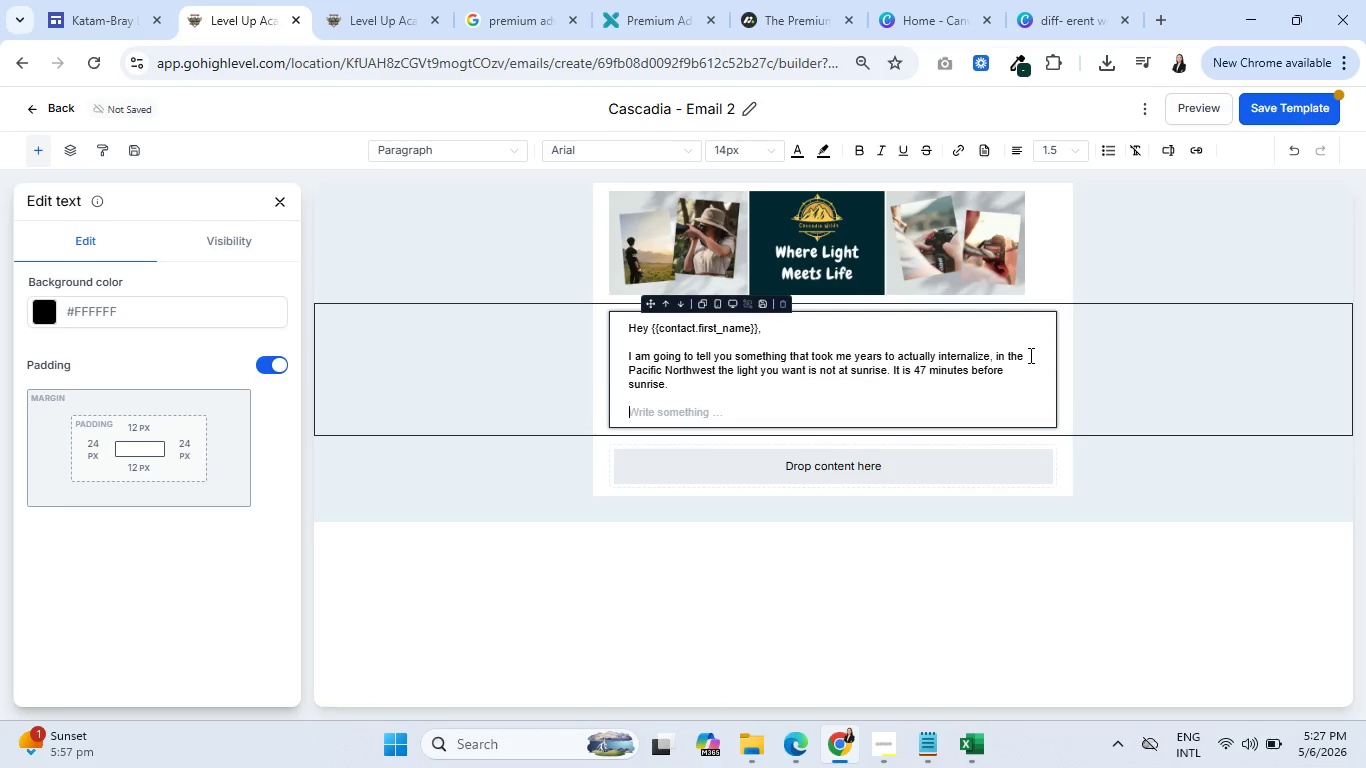 
left_click([869, 745])